 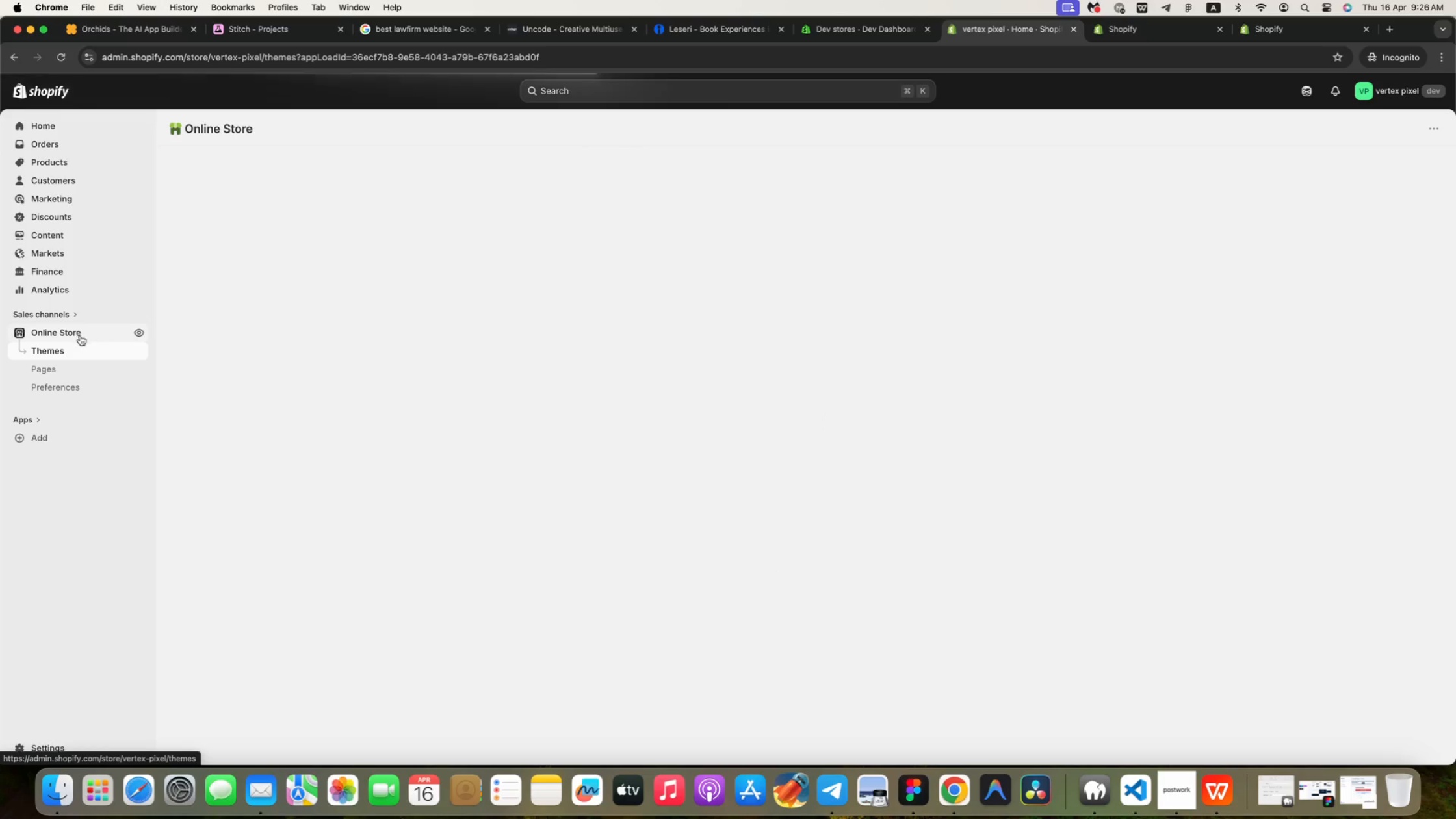 
mouse_move([1431, 129])
 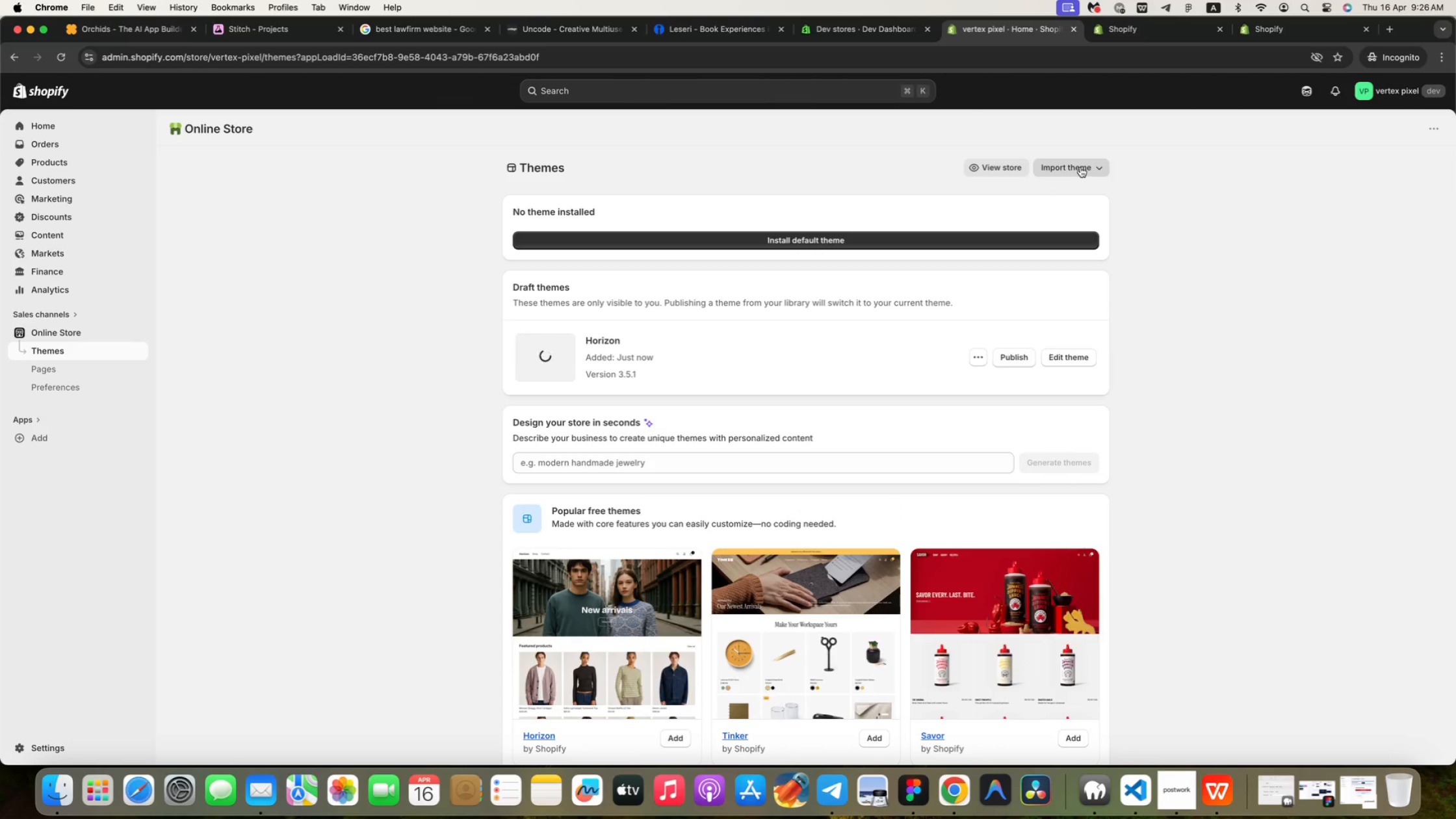 
left_click([1080, 167])
 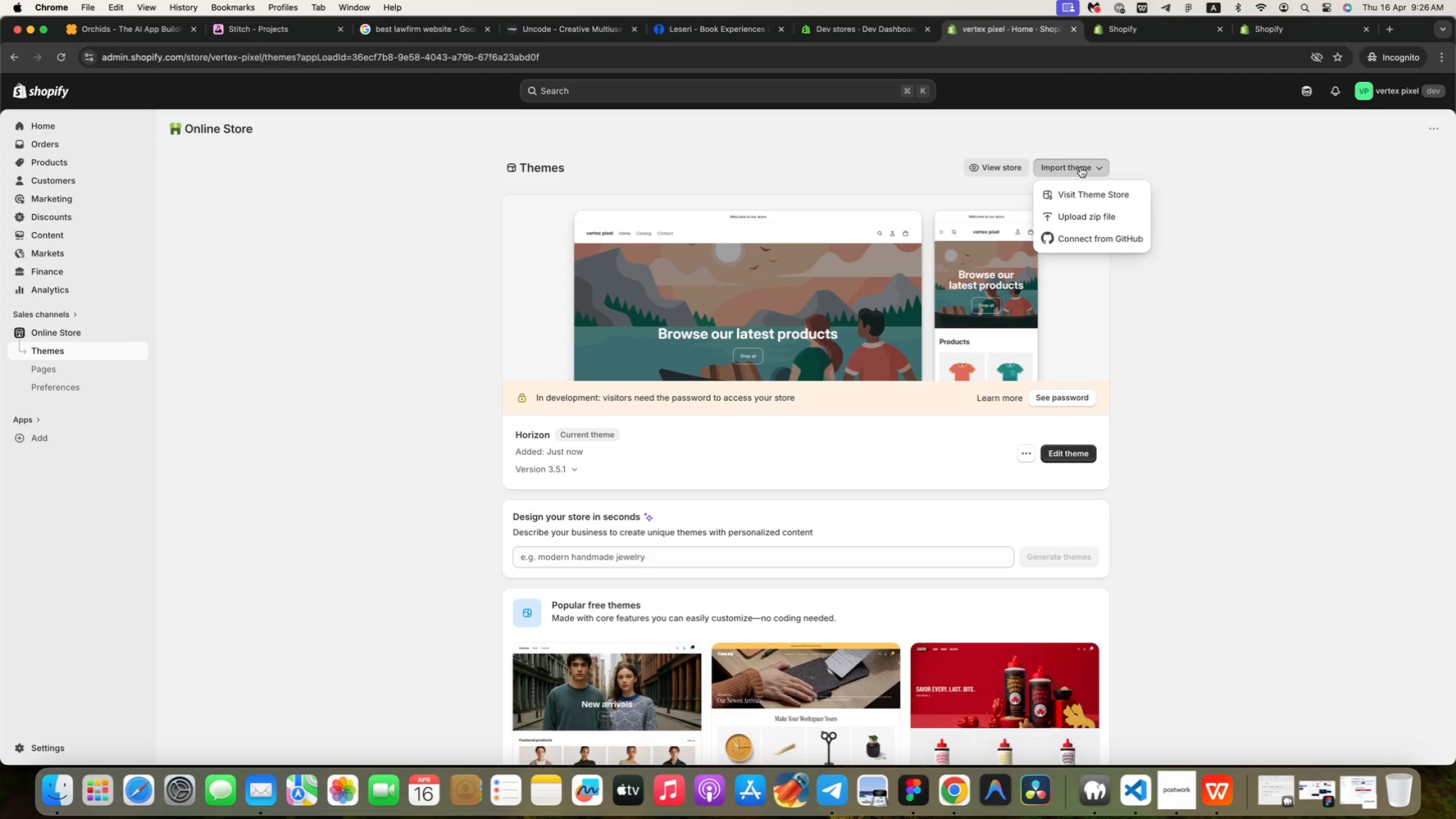 
wait(8.96)
 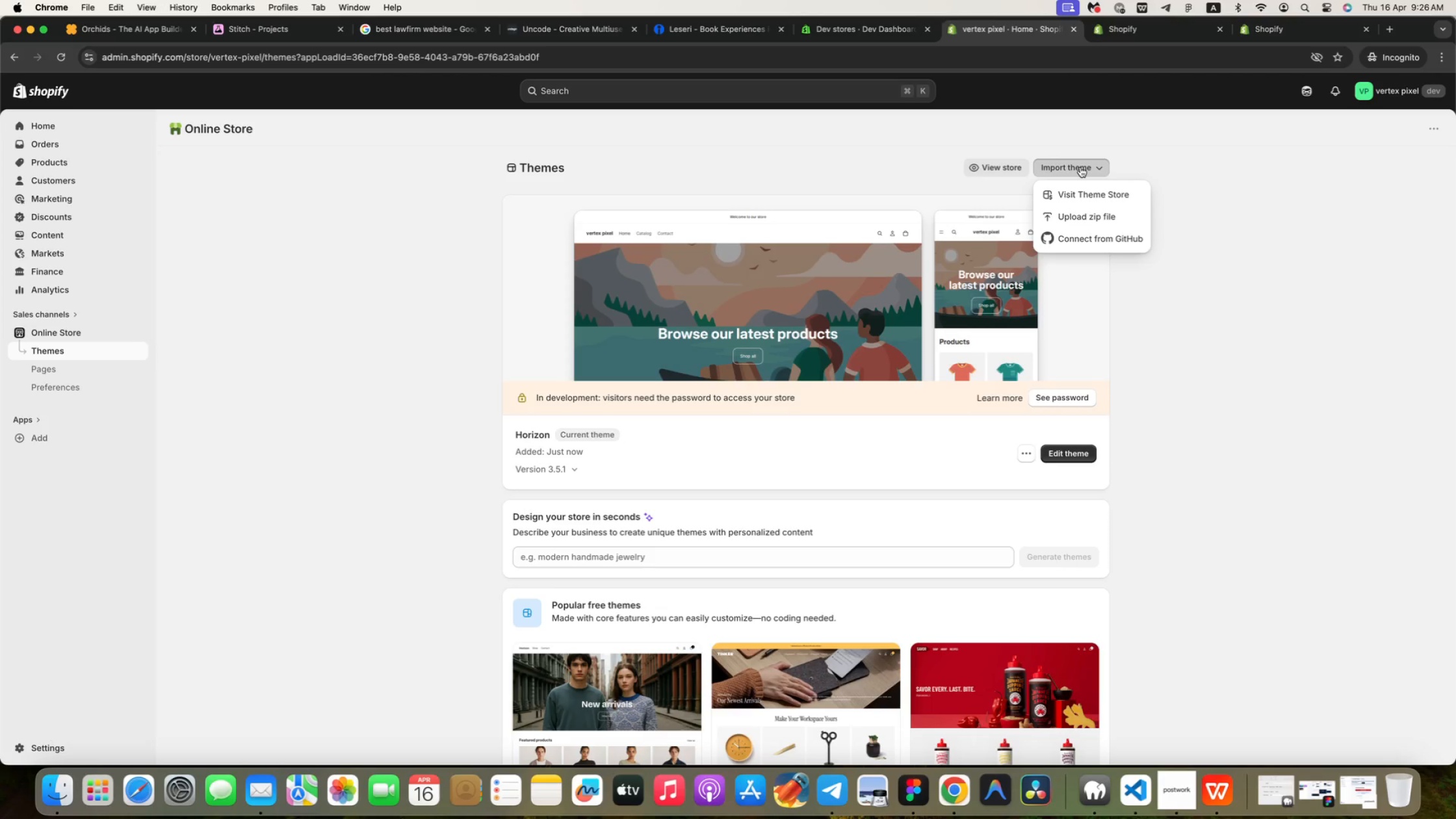 
left_click([1125, 192])
 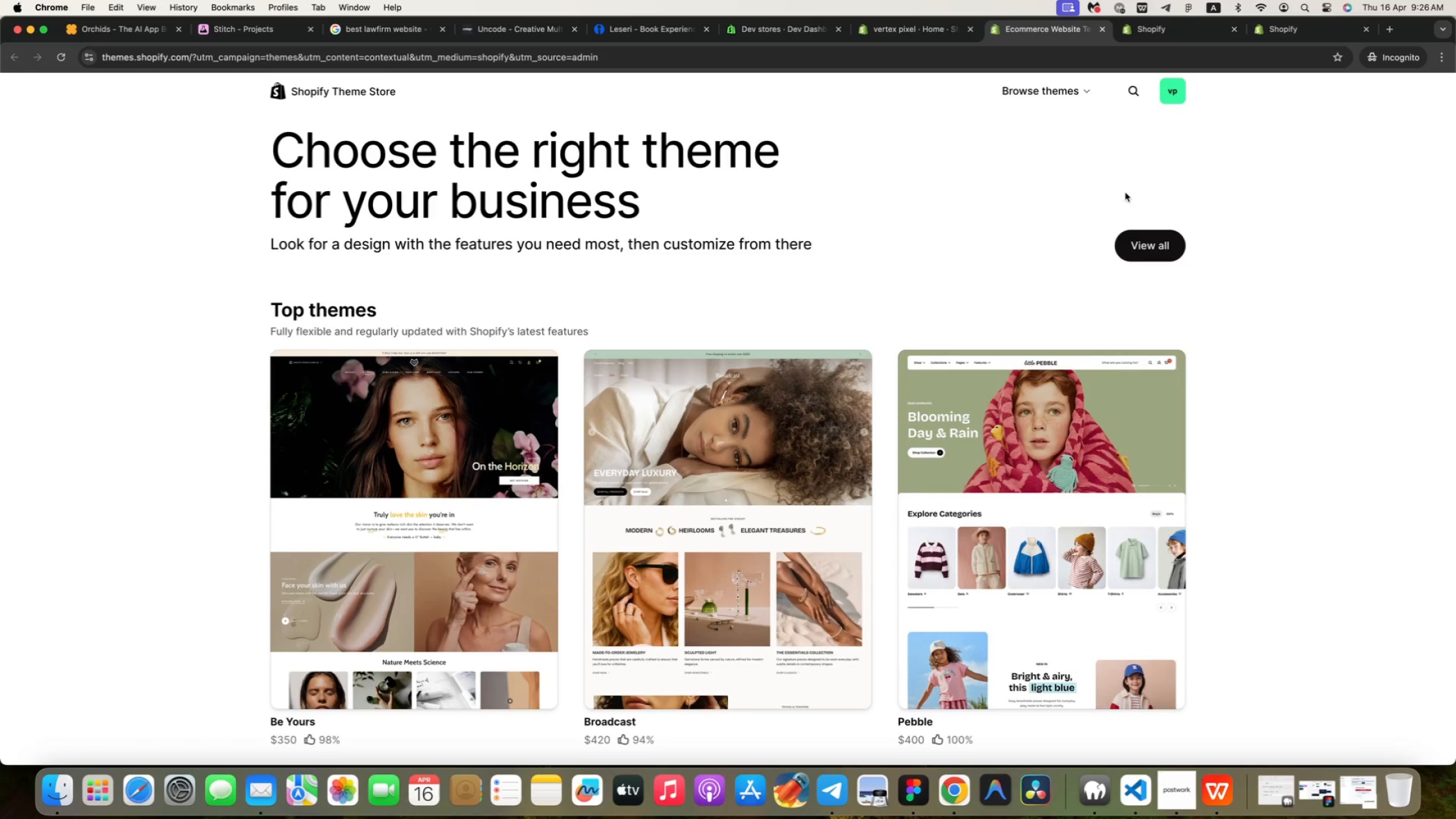 
wait(13.4)
 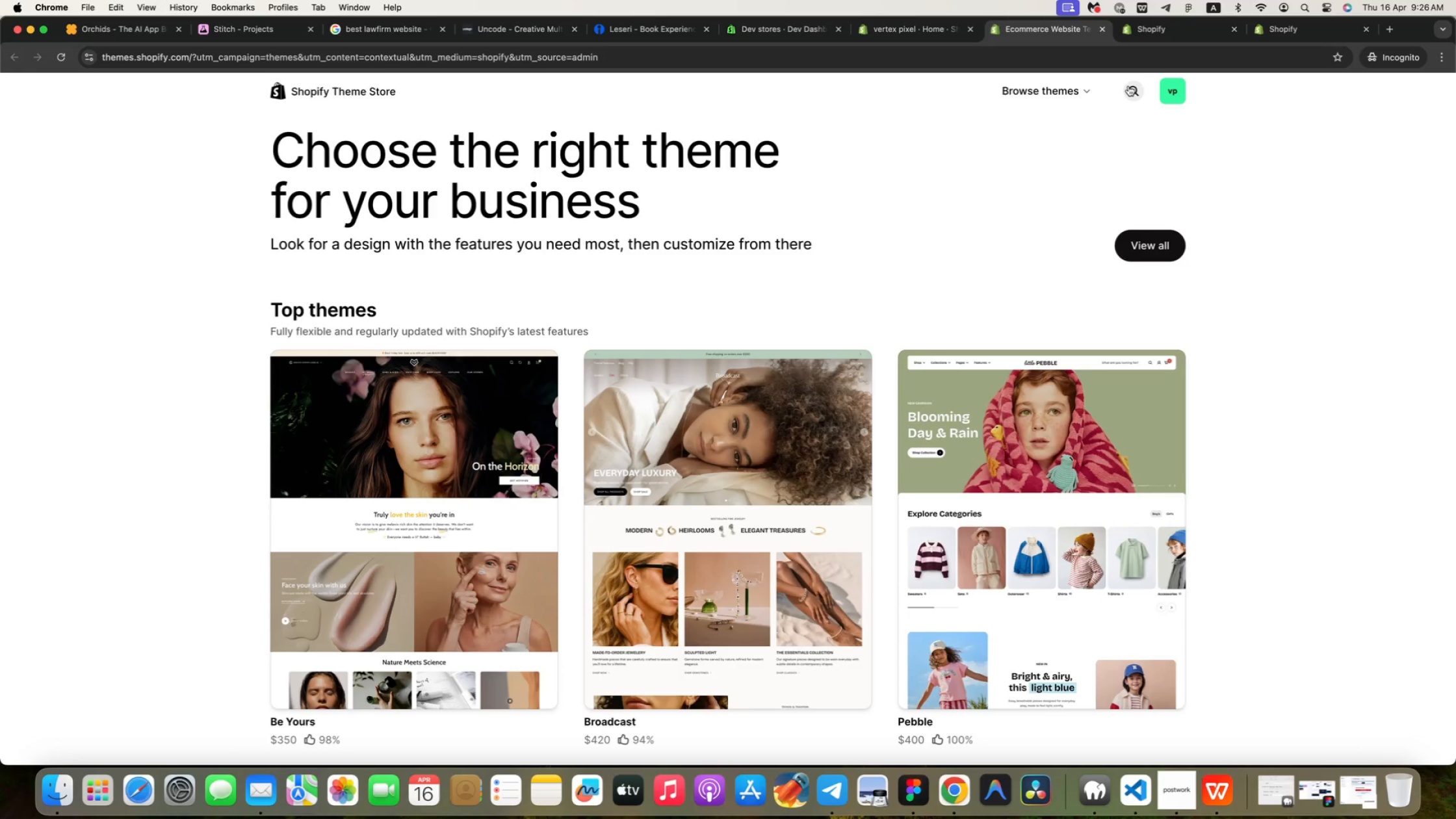 
left_click([1128, 86])
 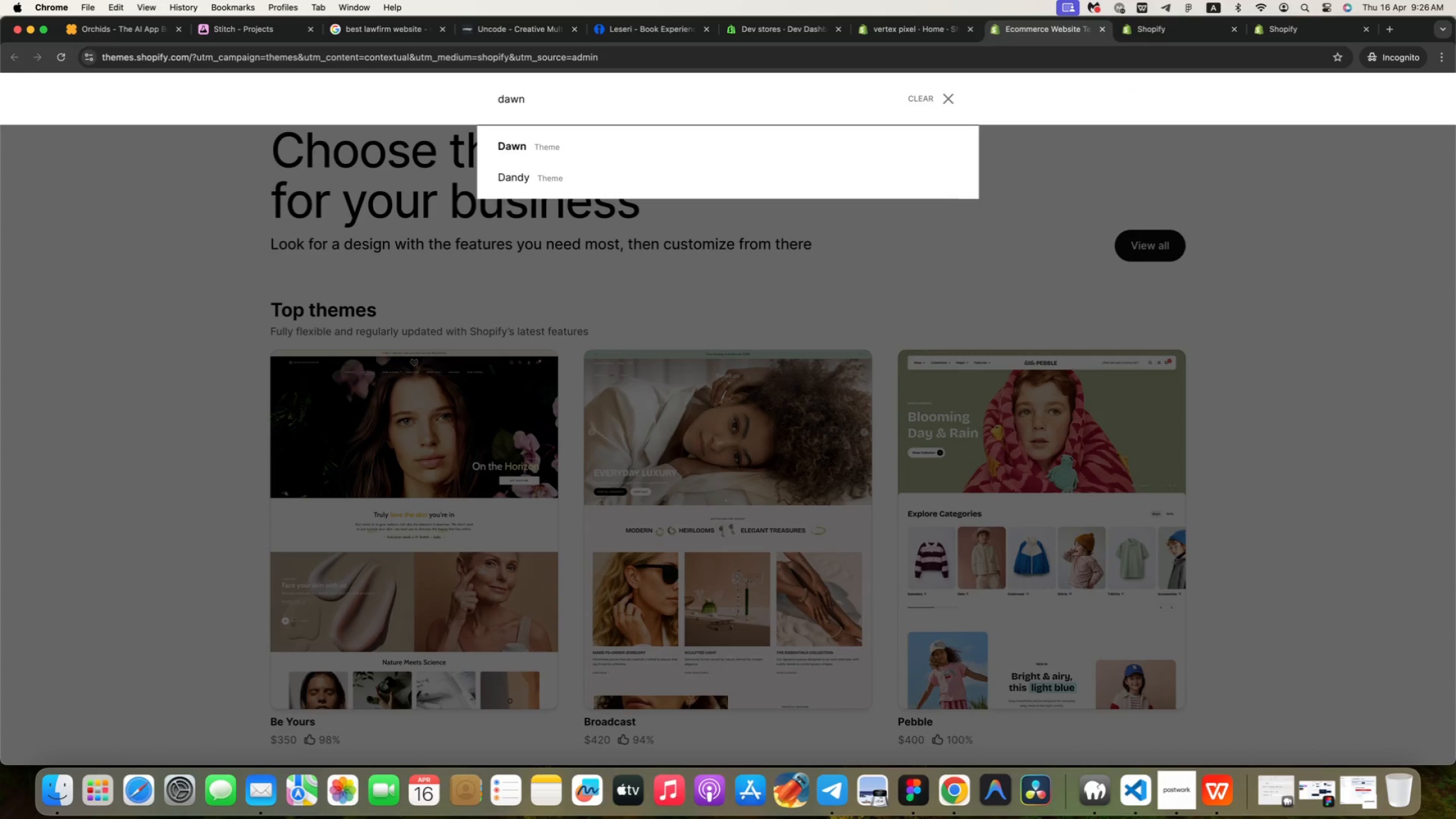 
type(dawn)
 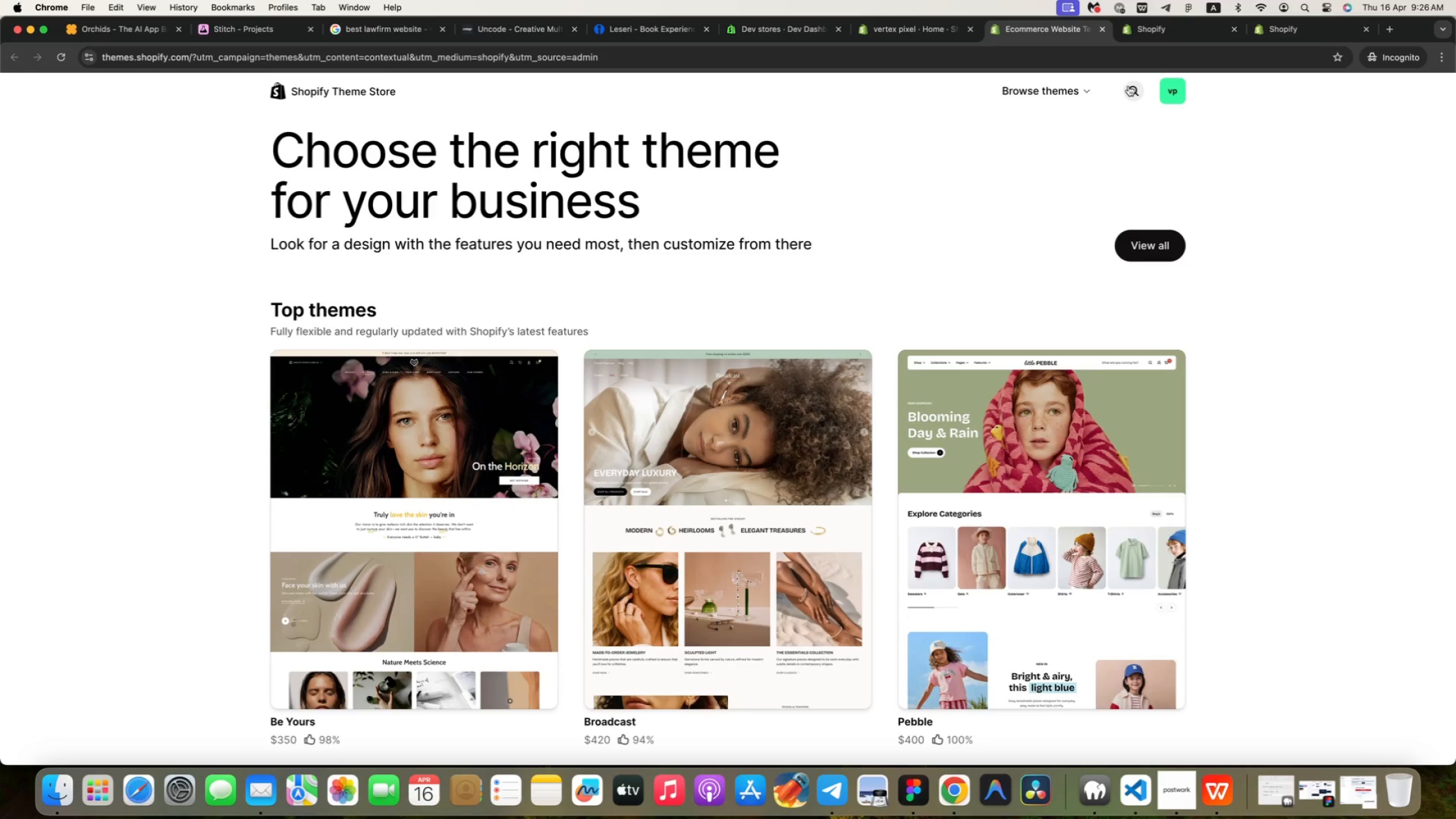 
left_click([528, 155])
 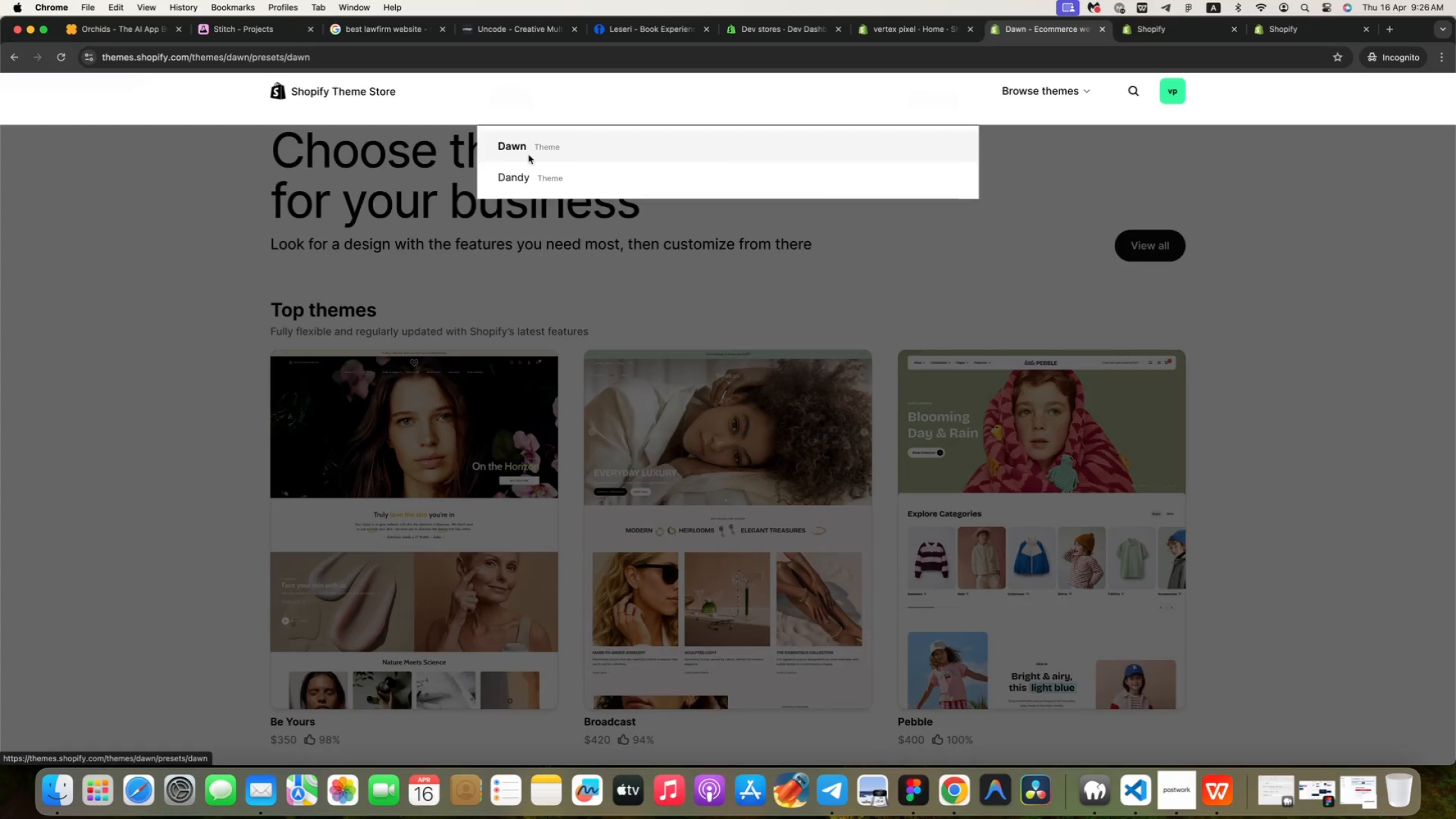 
scroll: coordinate [676, 390], scroll_direction: down, amount: 75.0
 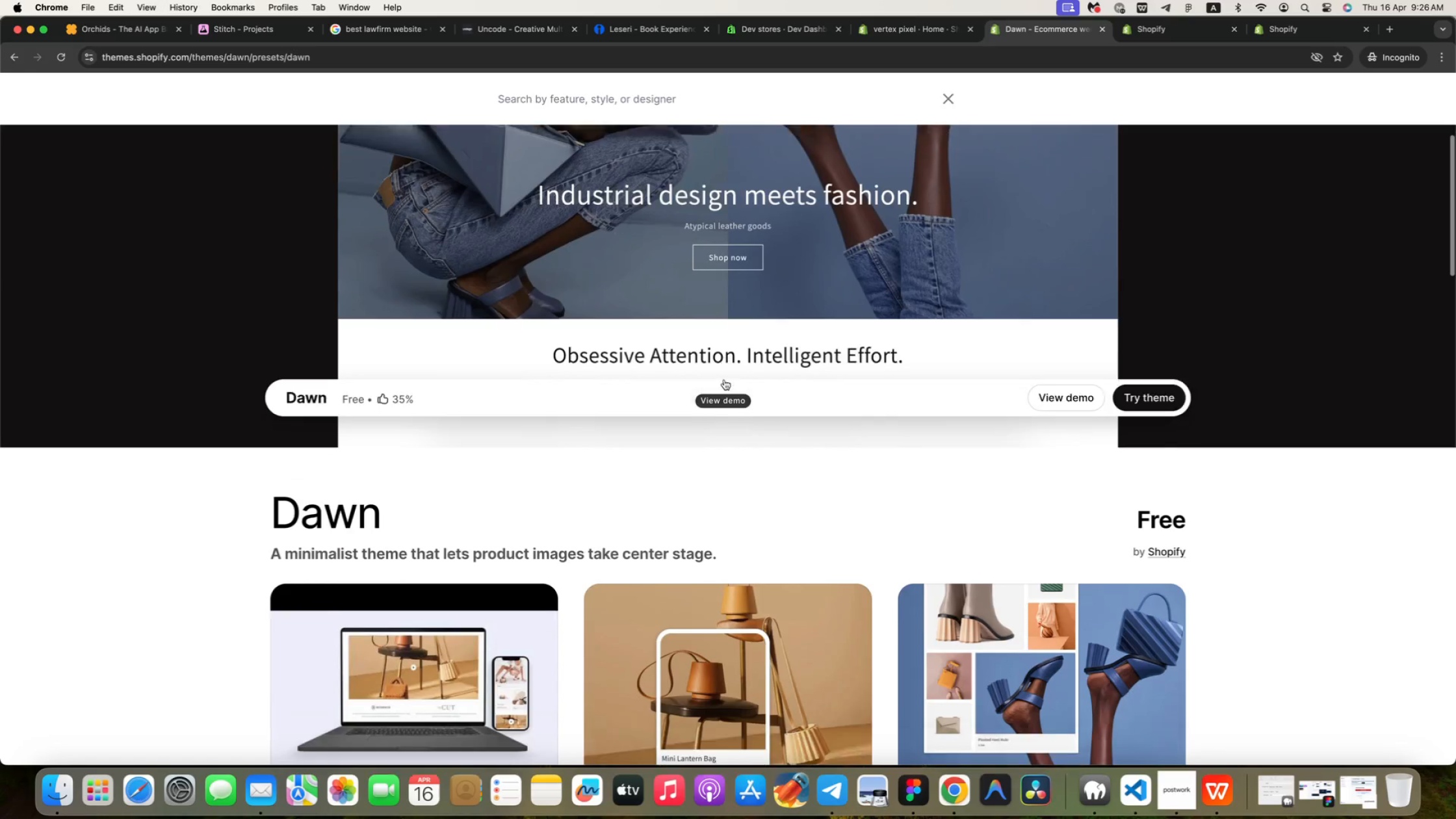 
scroll: coordinate [723, 375], scroll_direction: up, amount: 158.0
 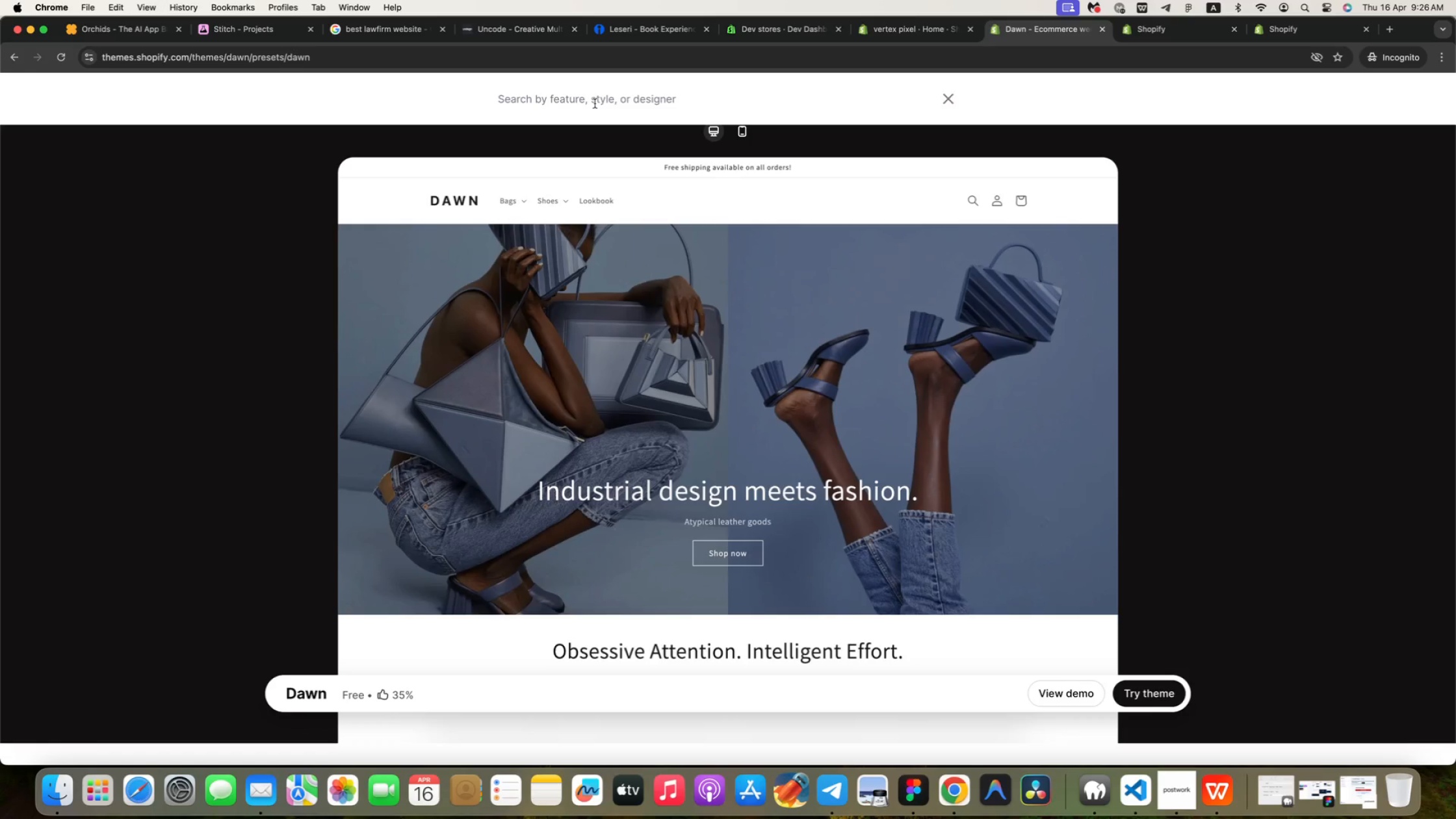 
wait(7.47)
 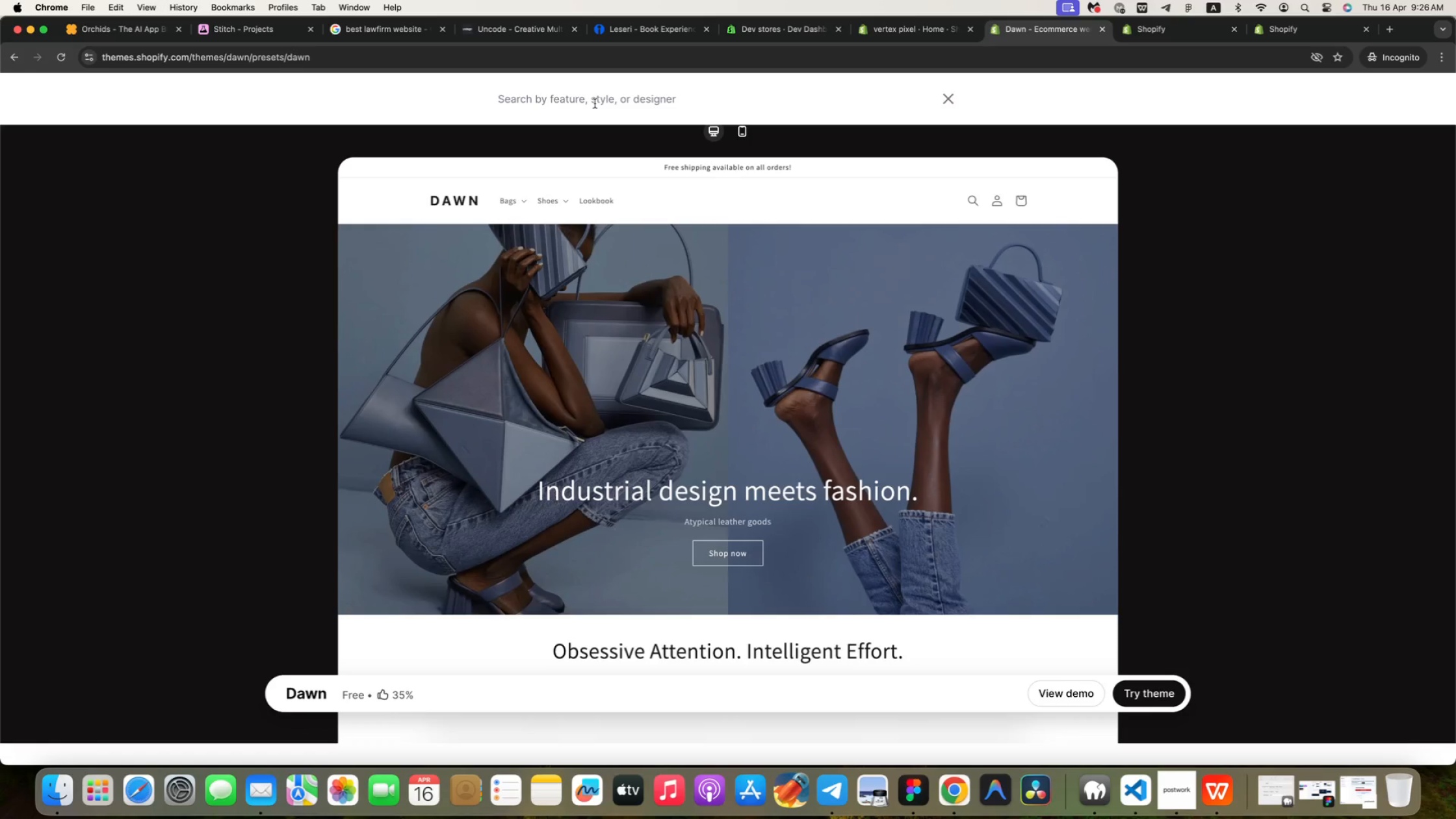 
left_click([729, 307])
 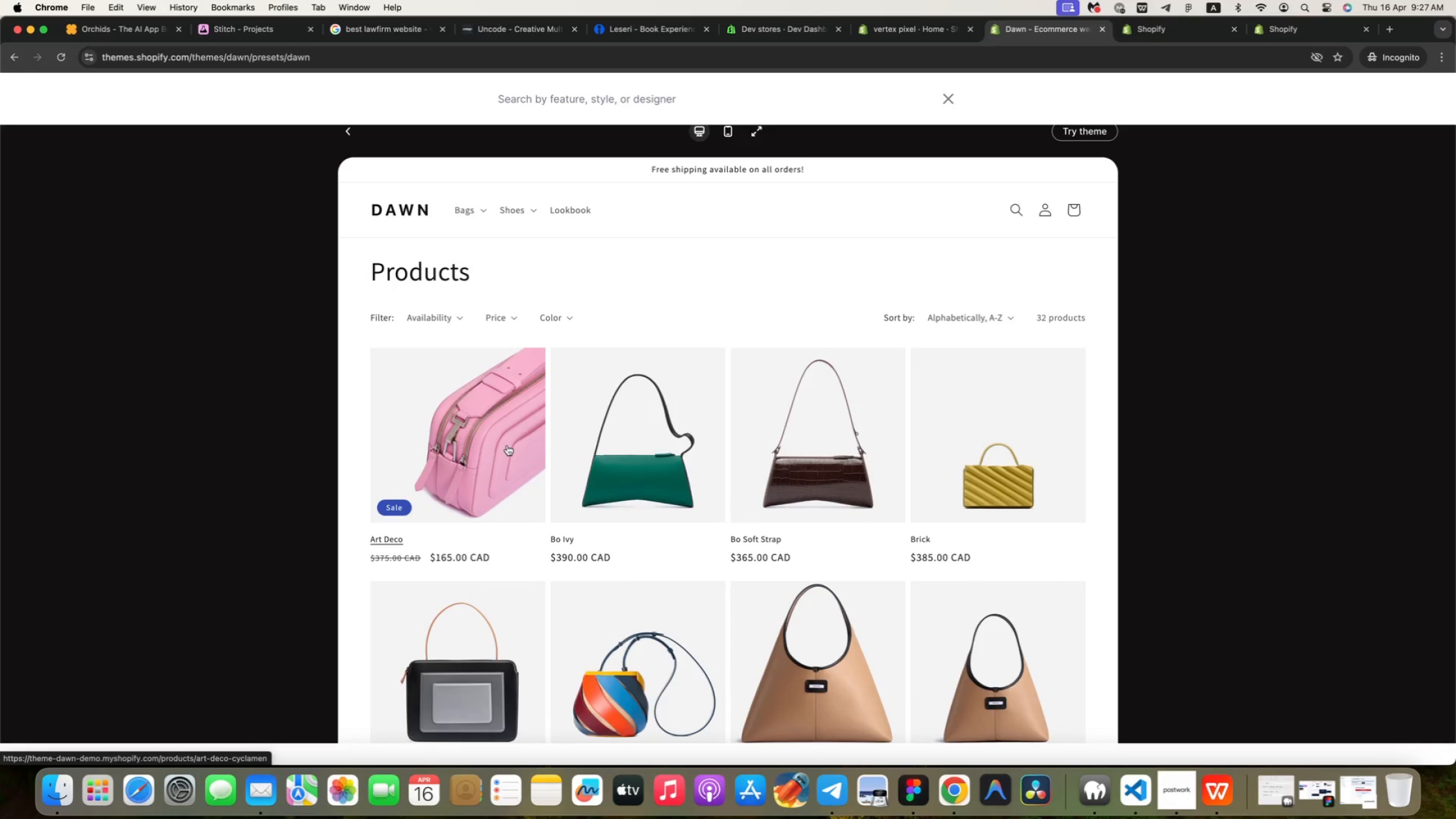 
wait(17.75)
 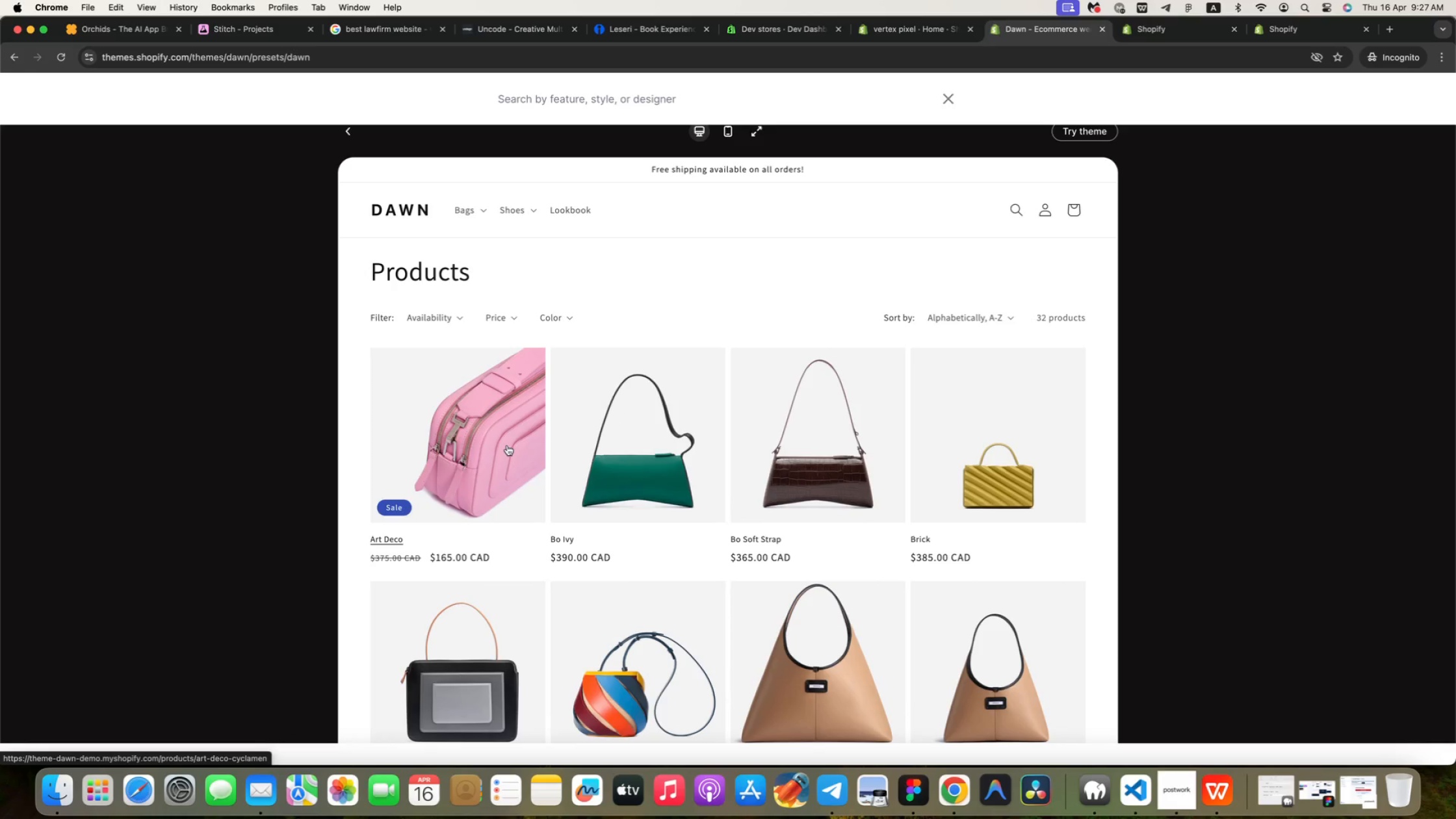 
left_click([938, 101])
 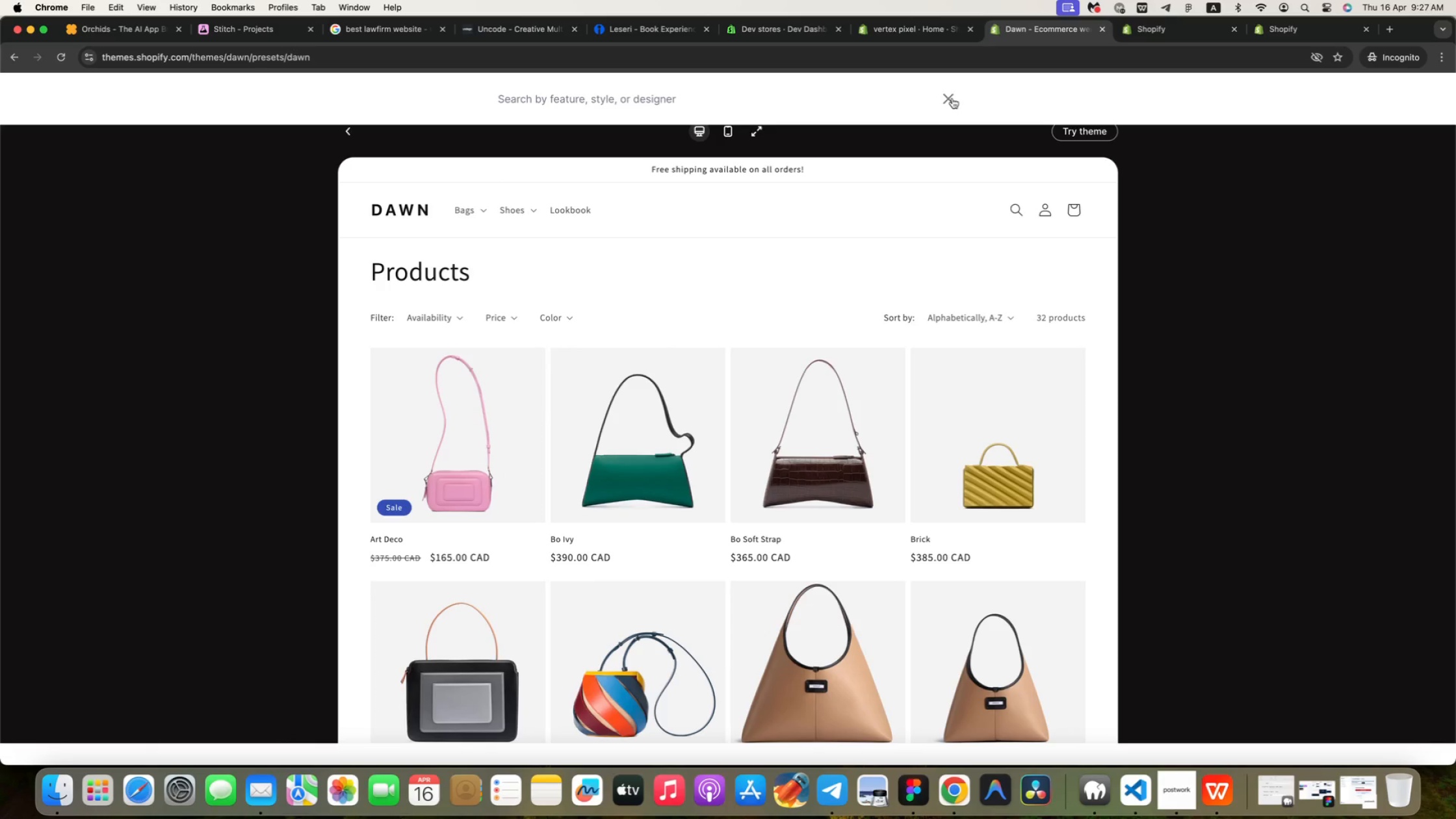 
left_click([945, 94])
 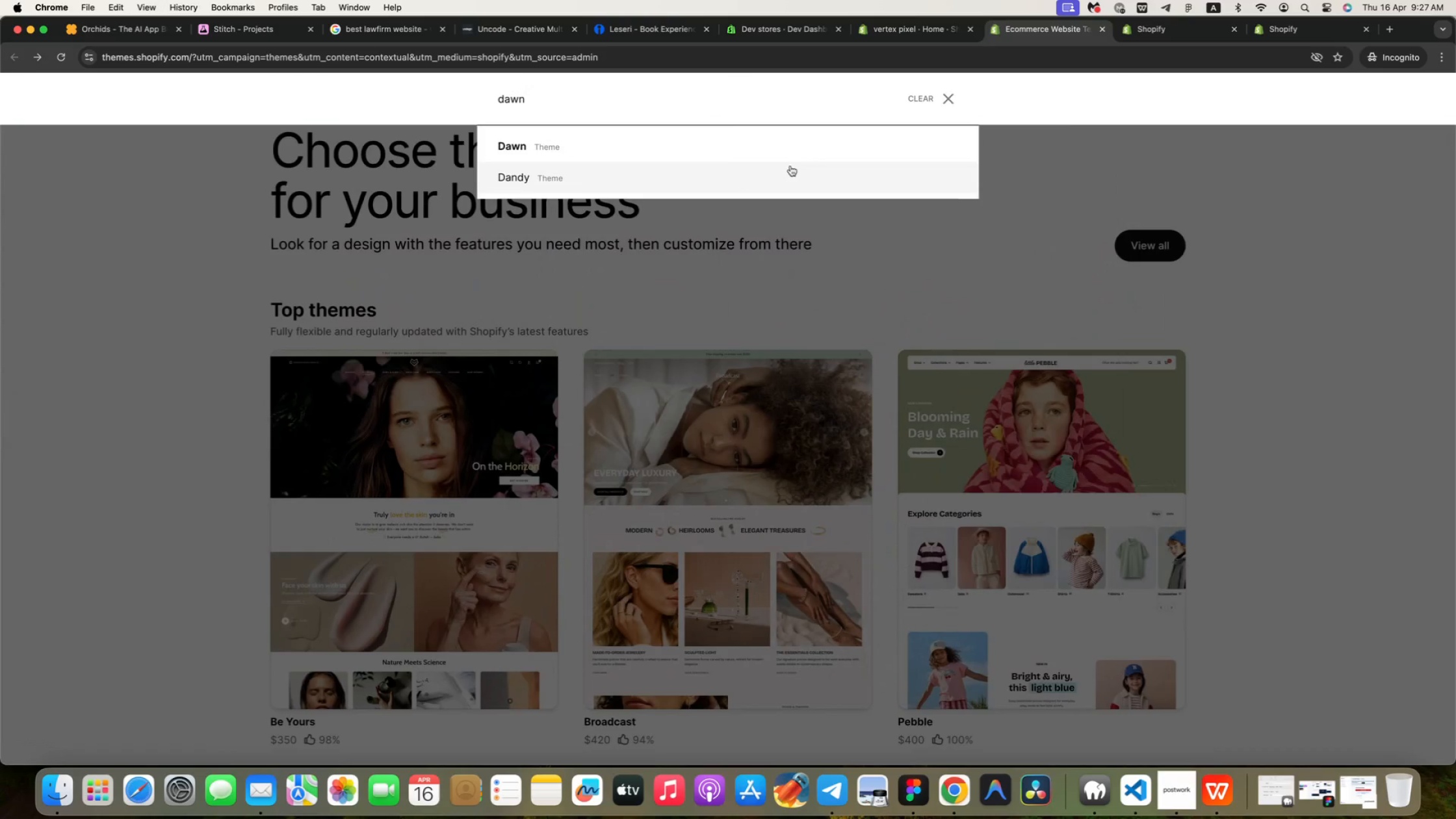 
left_click([726, 144])
 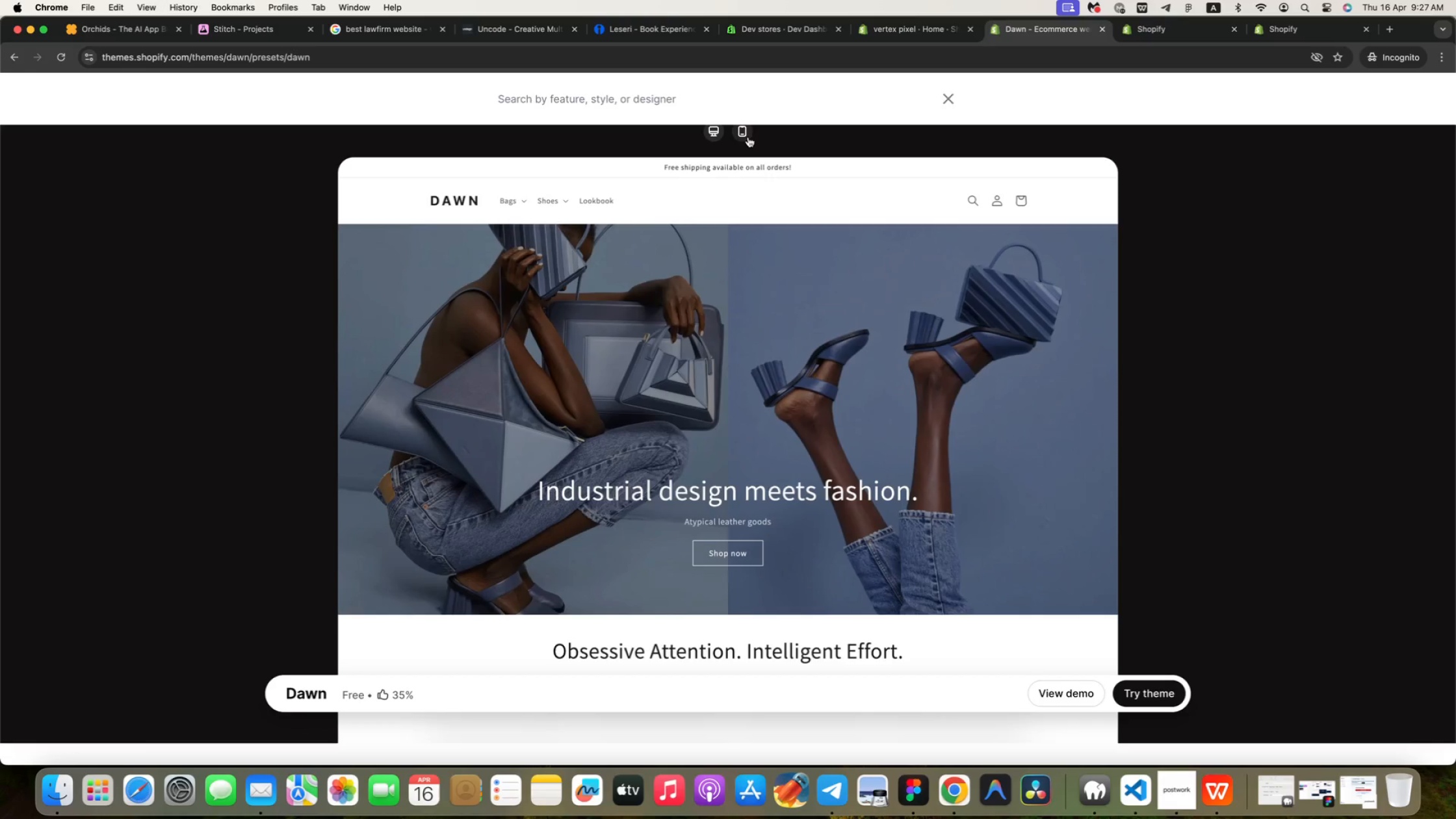 
scroll: coordinate [790, 166], scroll_direction: up, amount: 291.0
 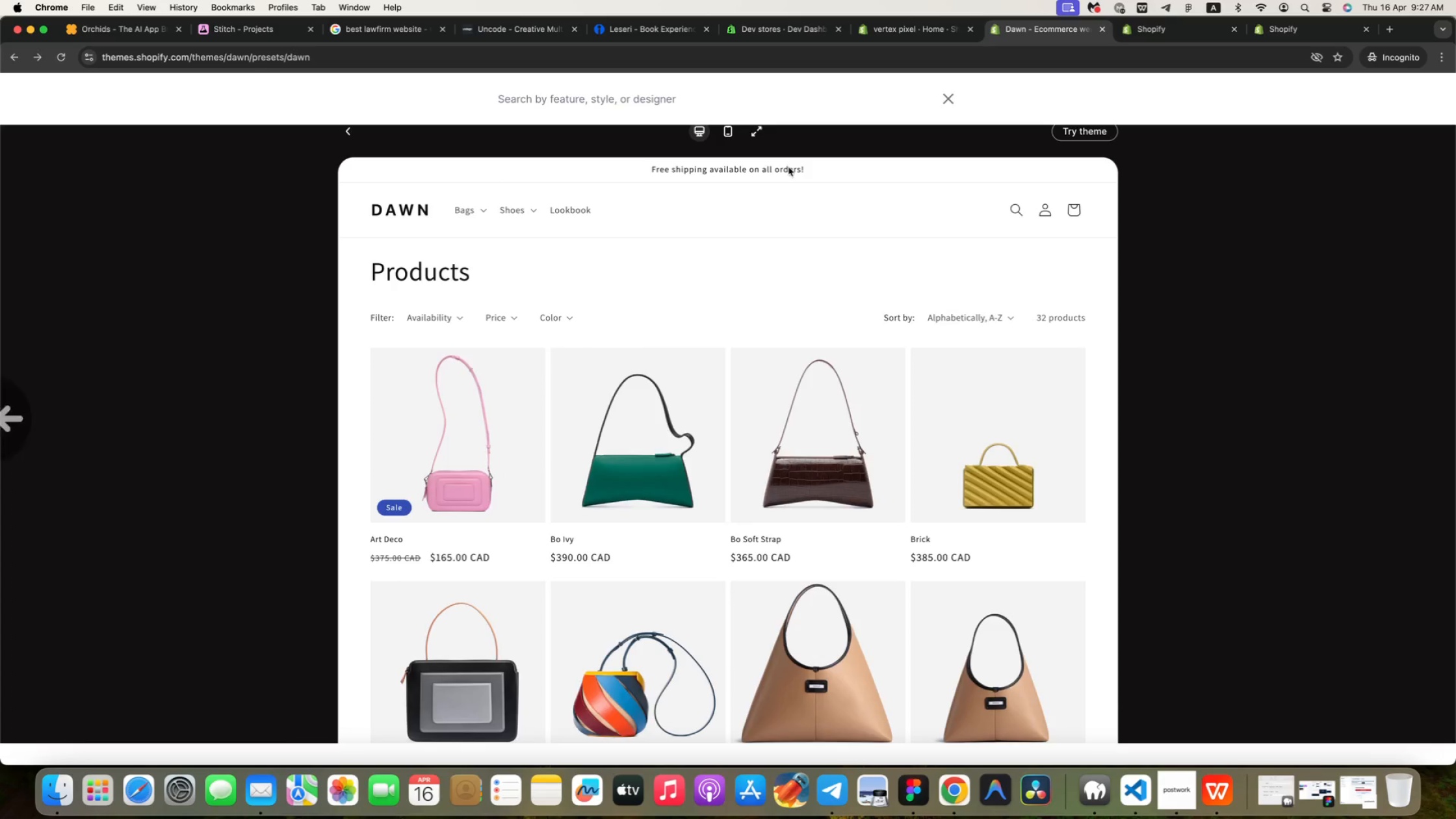 
left_click([746, 136])
 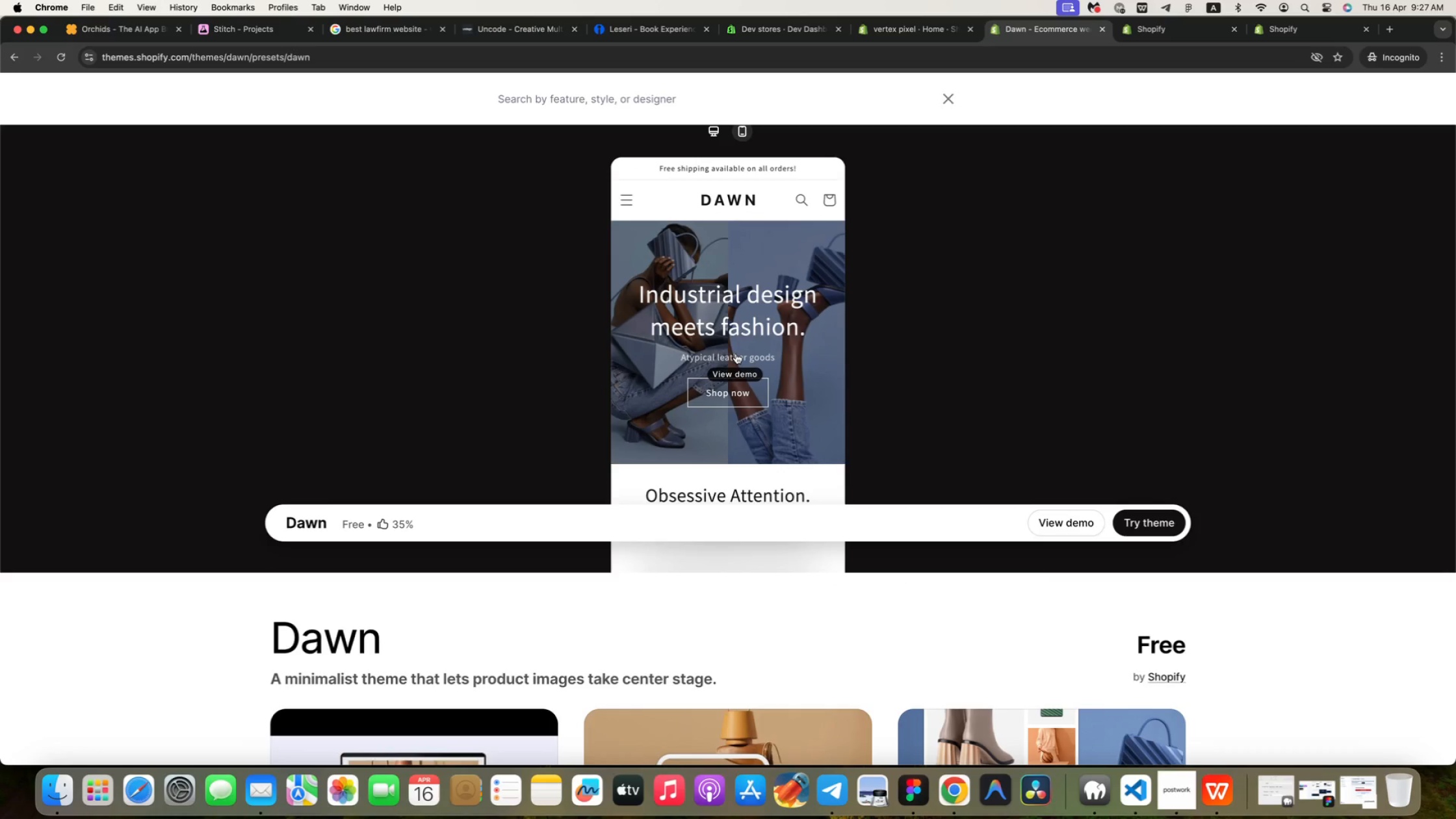 
wait(12.37)
 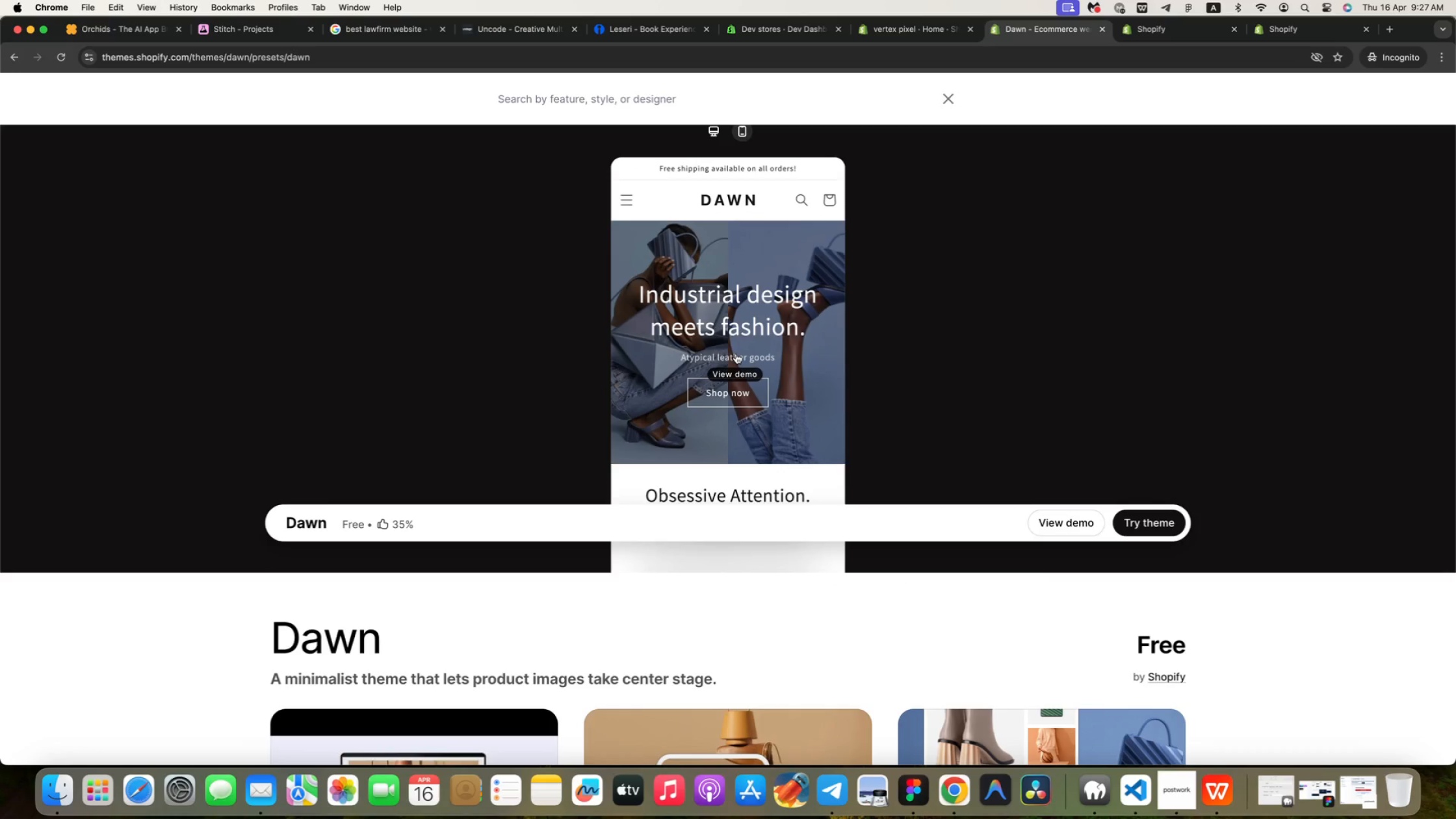 
scroll: coordinate [717, 335], scroll_direction: down, amount: 34.0
 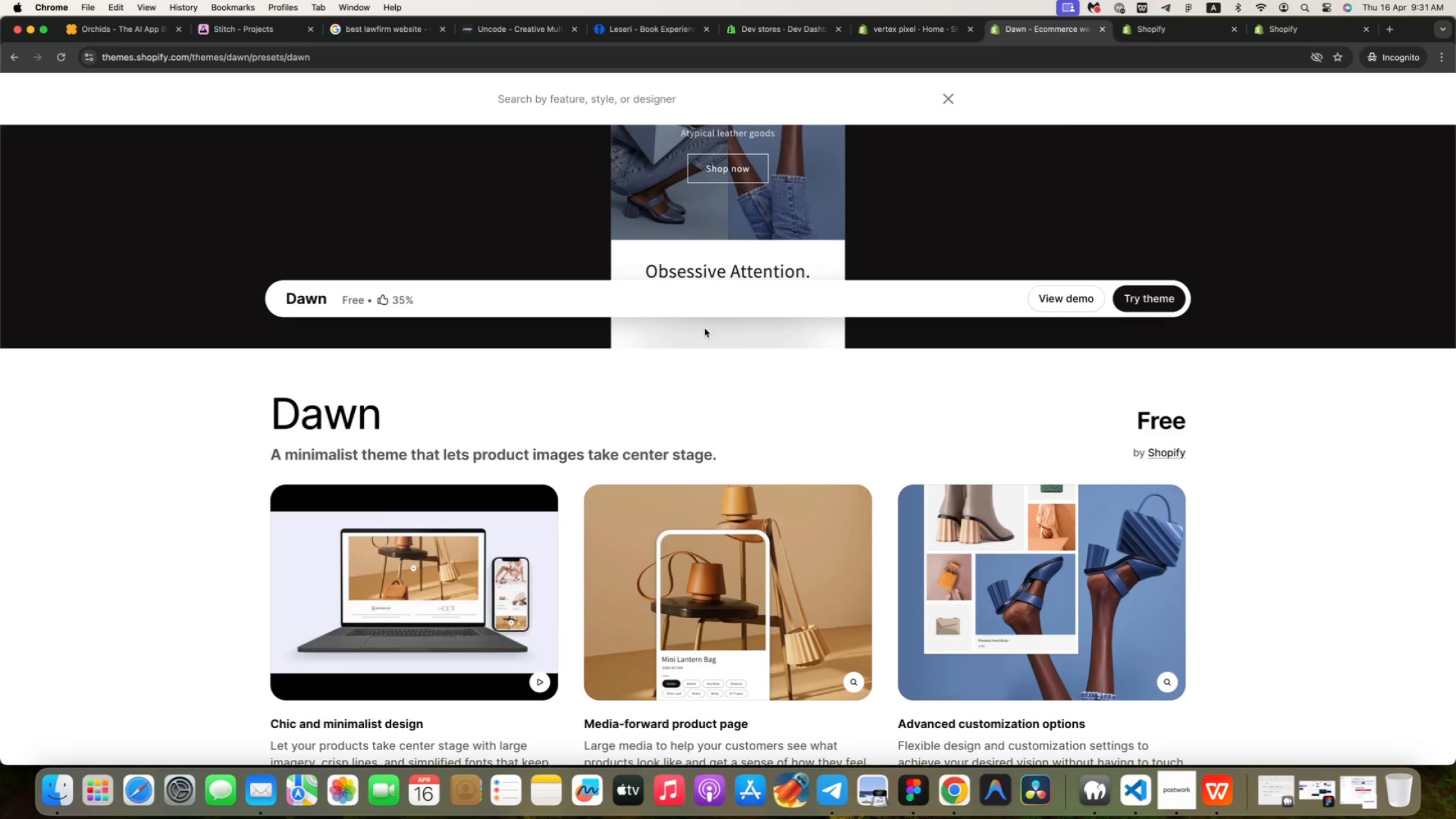 
wait(255.61)
 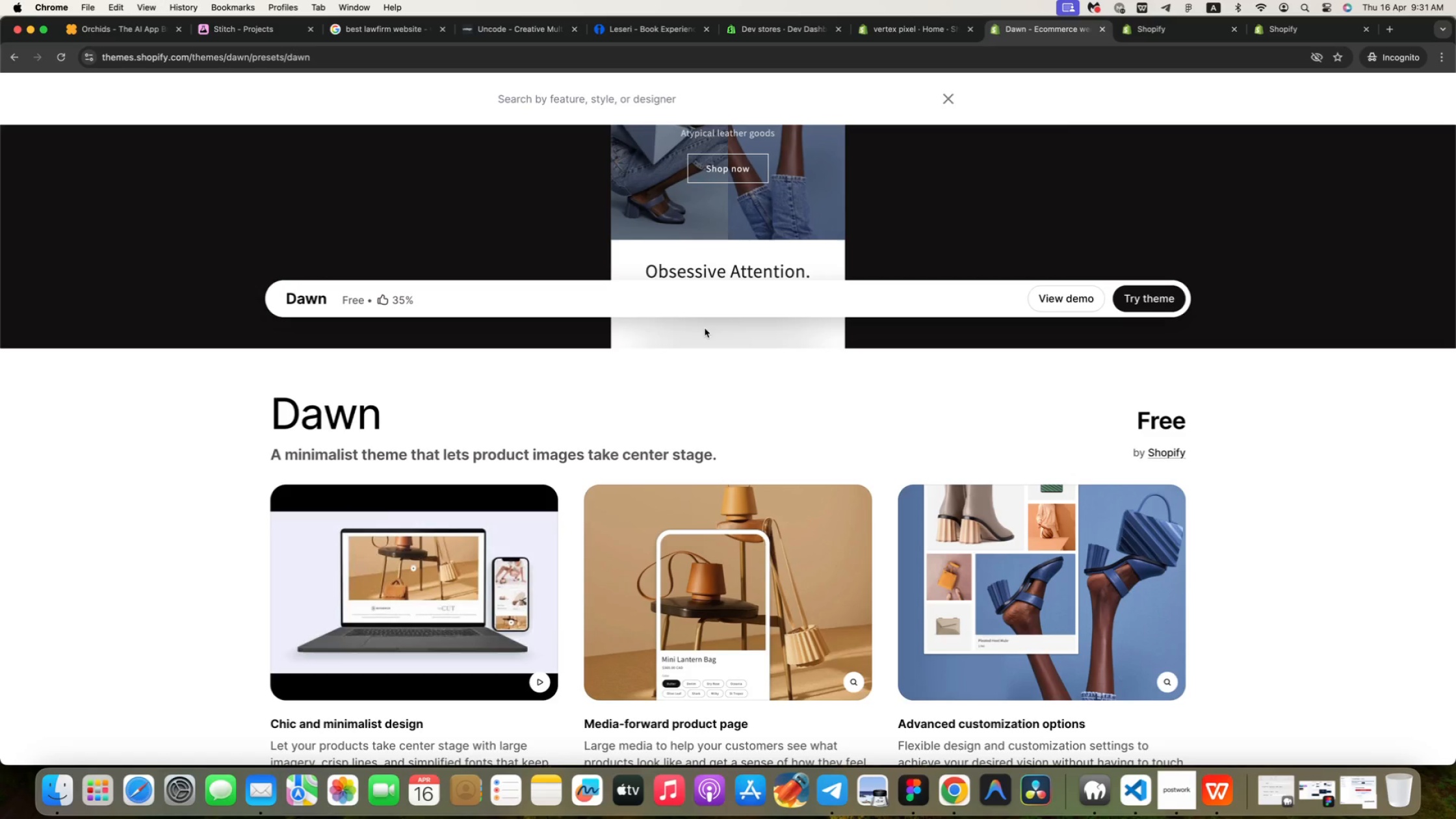 
key(ArrowDown)
 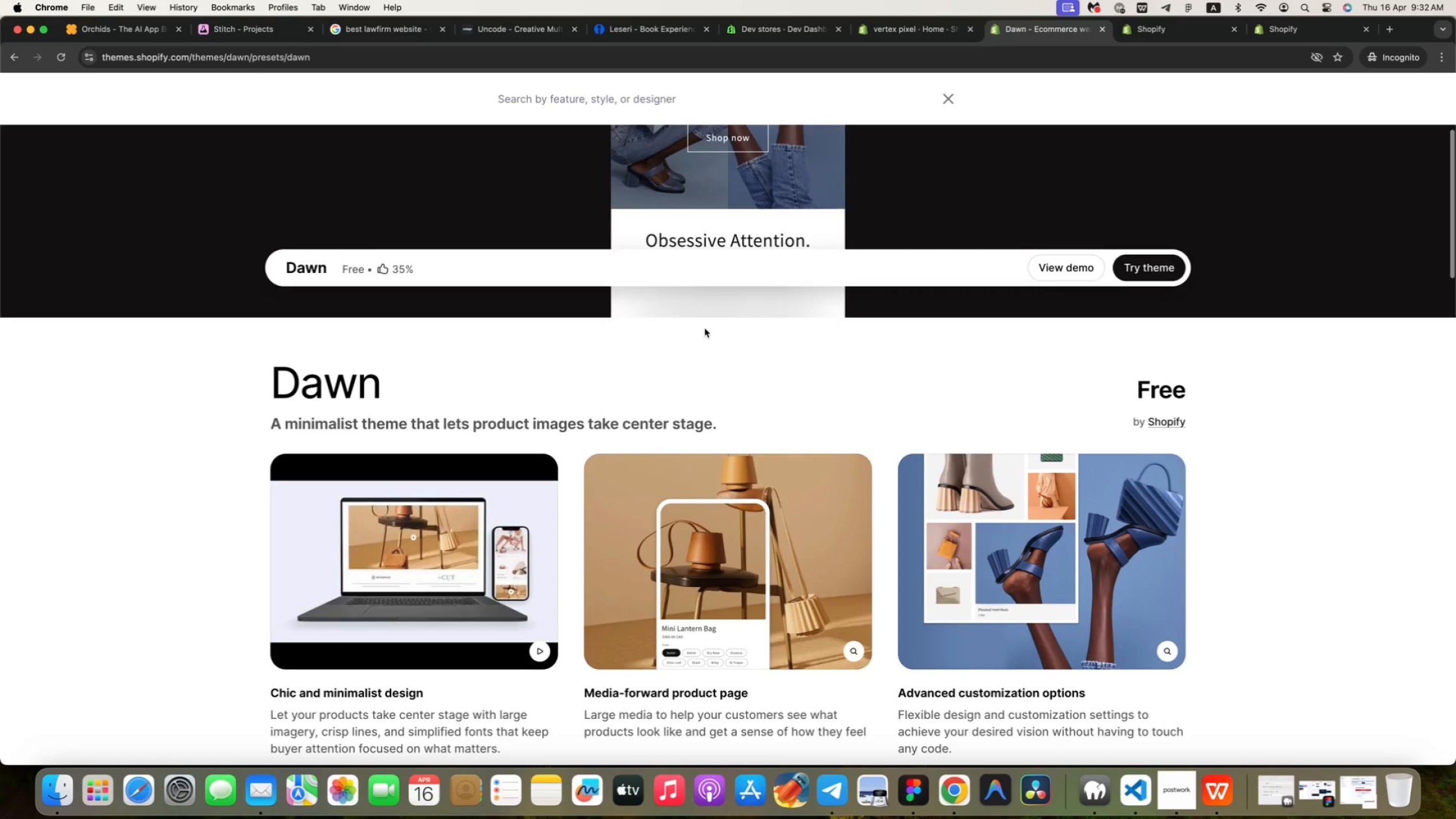 
key(ArrowDown)
 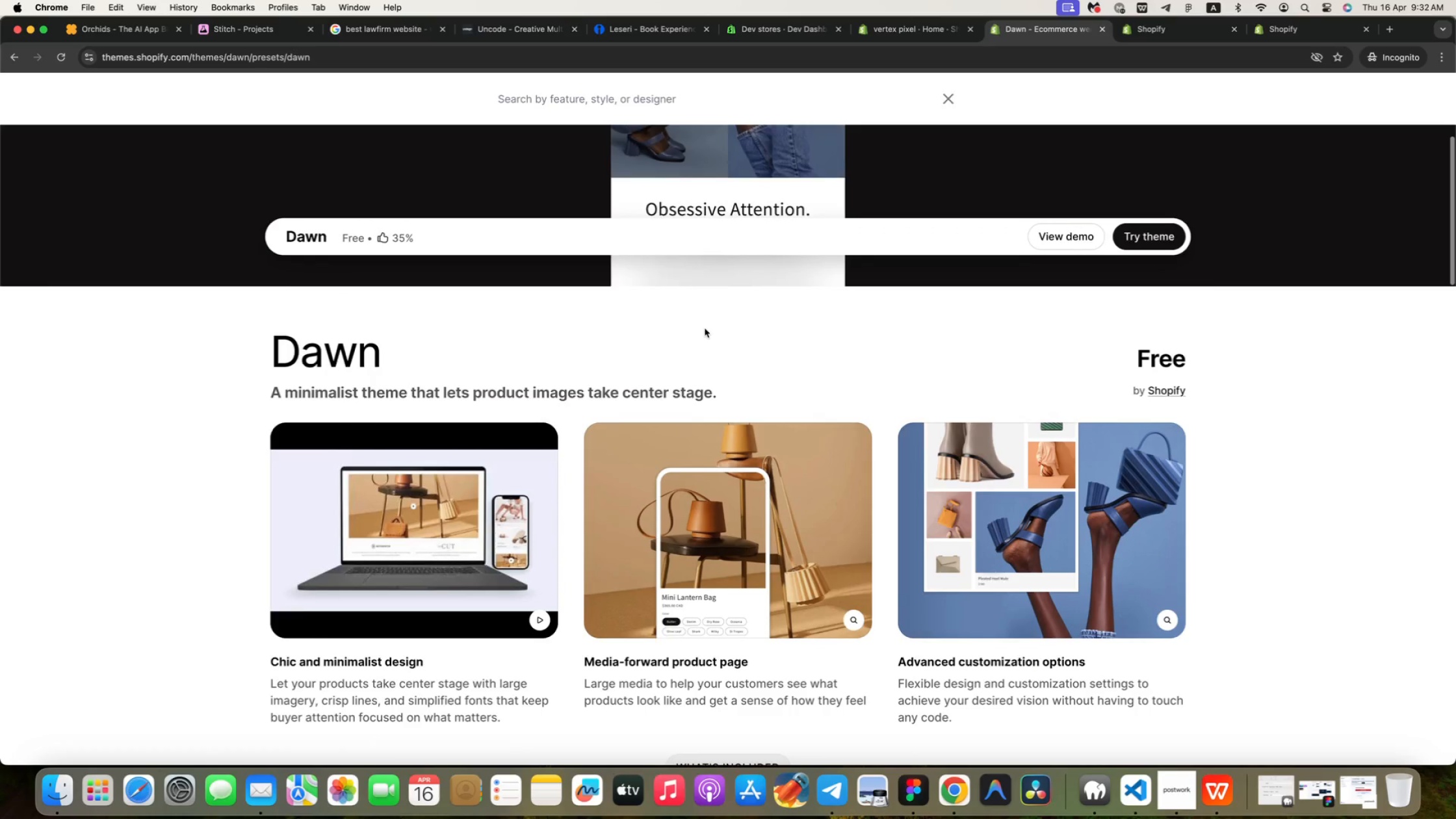 
key(ArrowDown)
 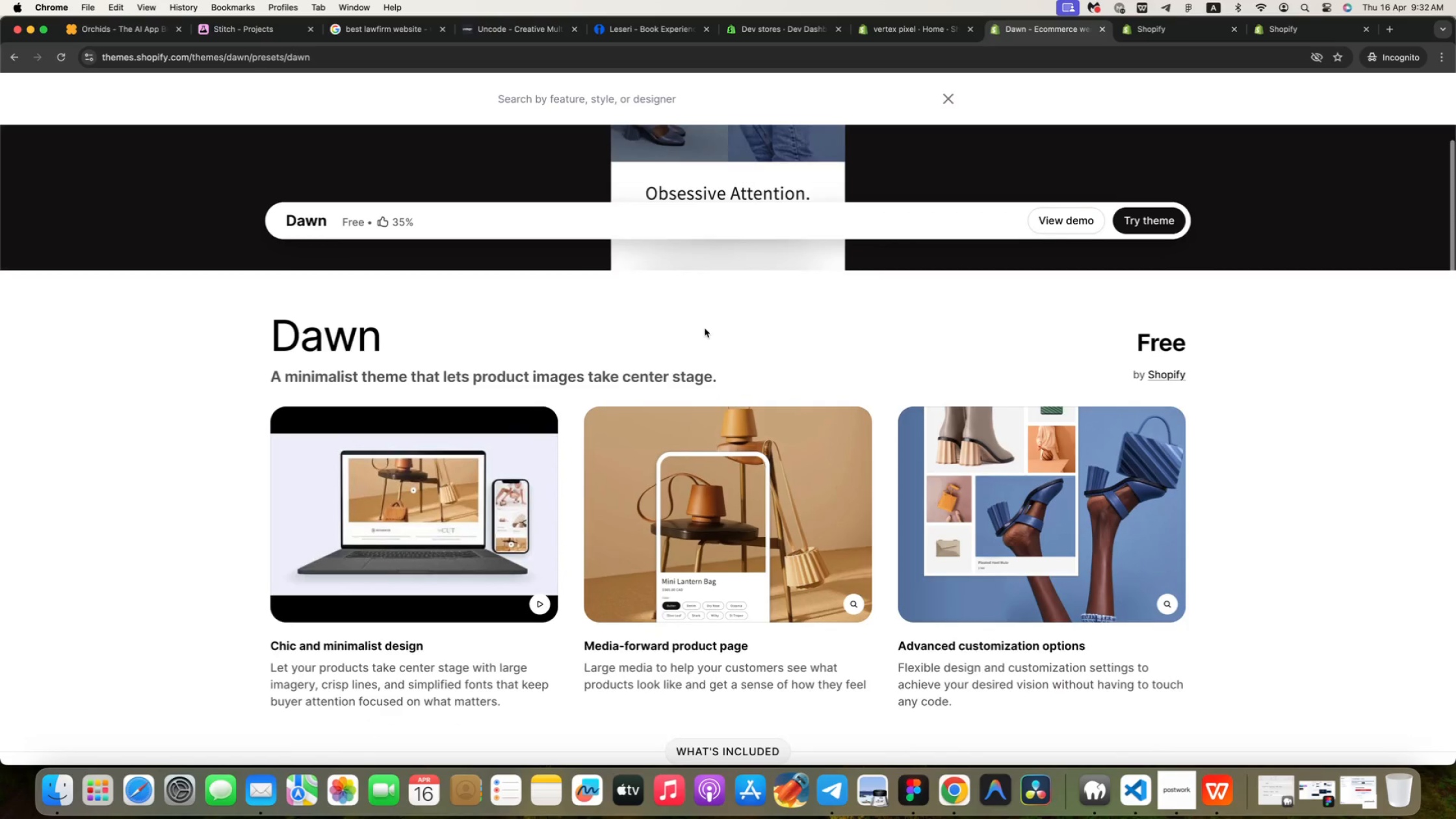 
key(ArrowDown)
 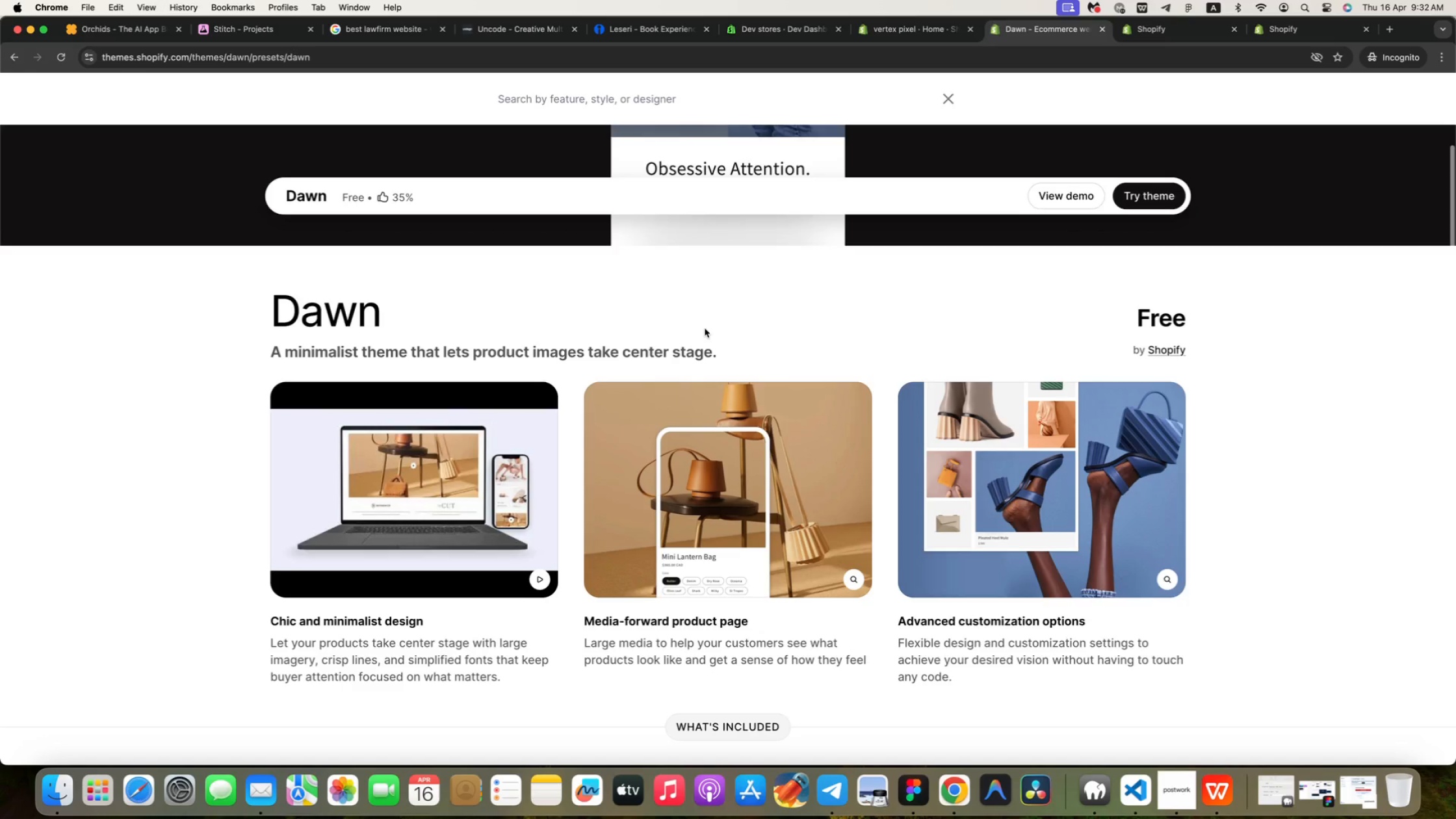 
key(ArrowDown)
 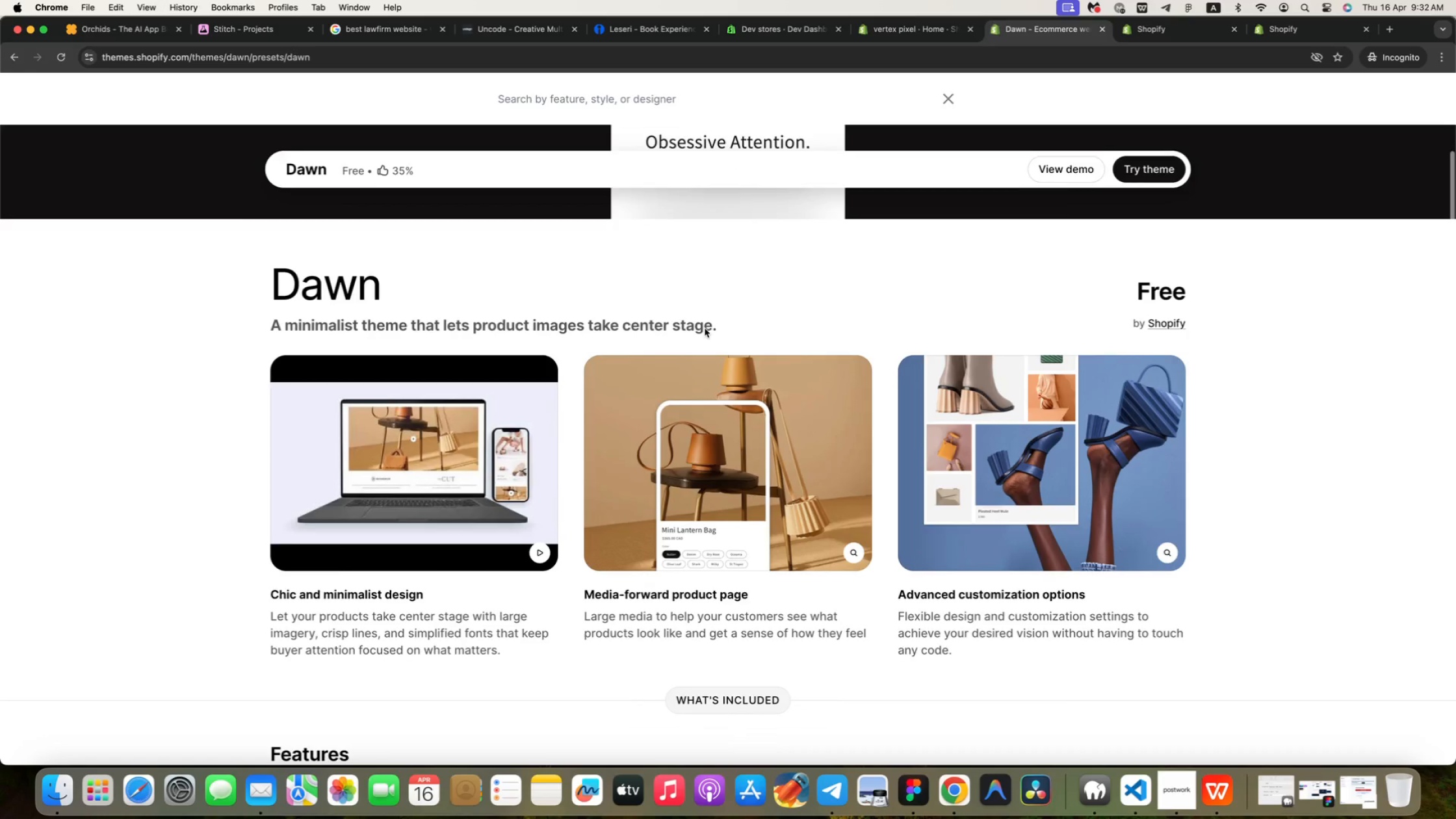 
key(ArrowDown)
 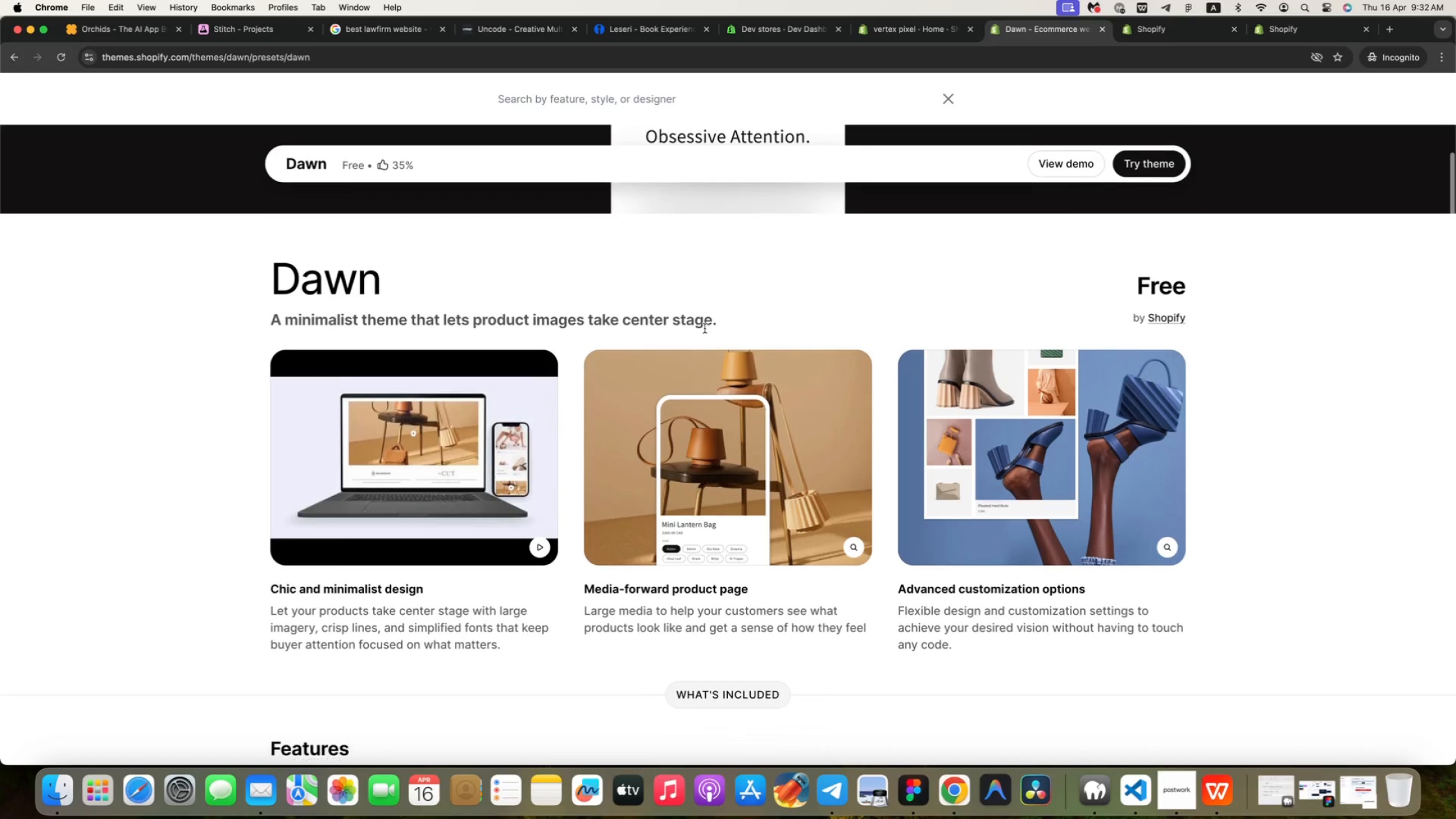 
key(ArrowDown)
 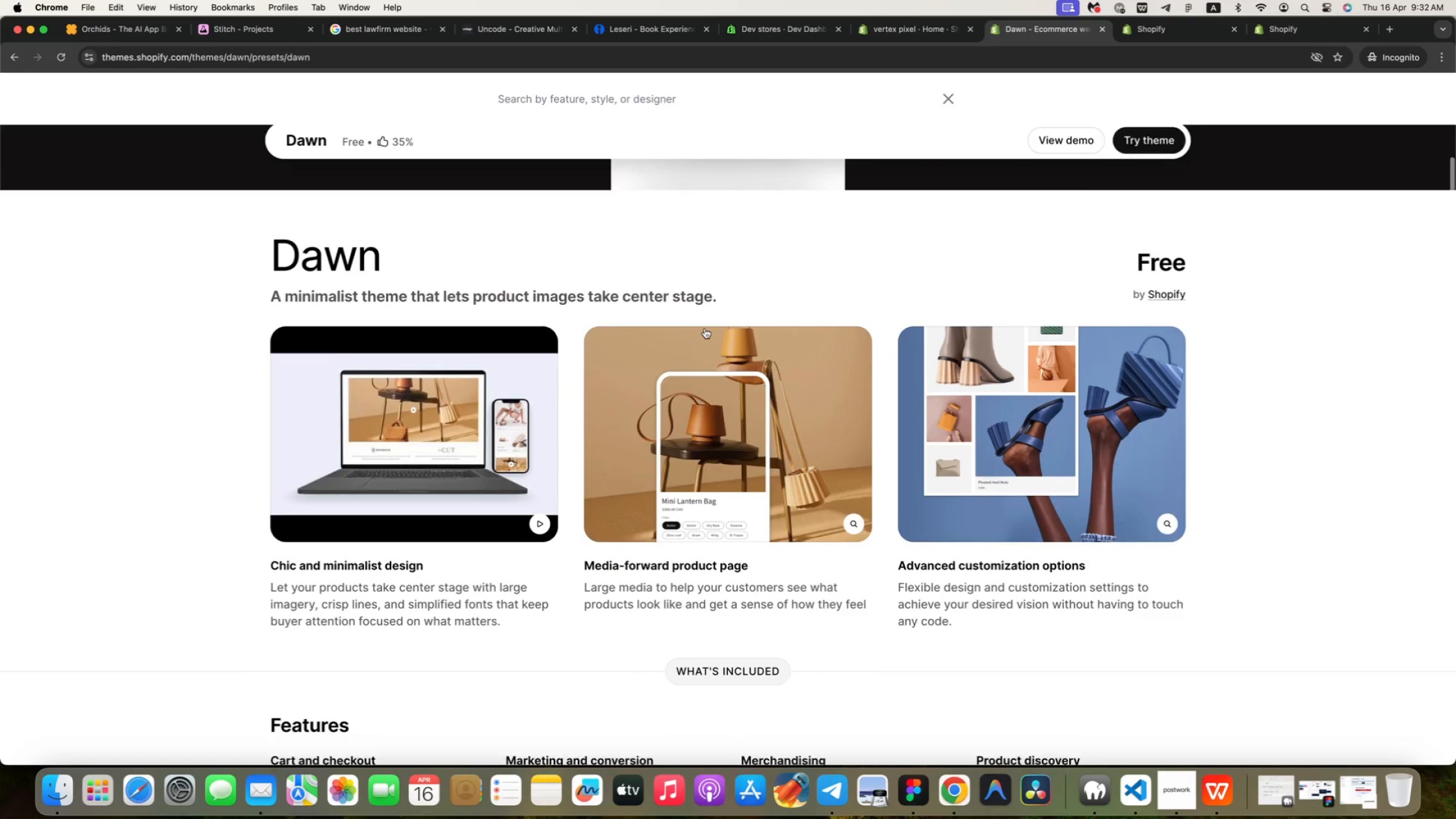 
key(ArrowDown)
 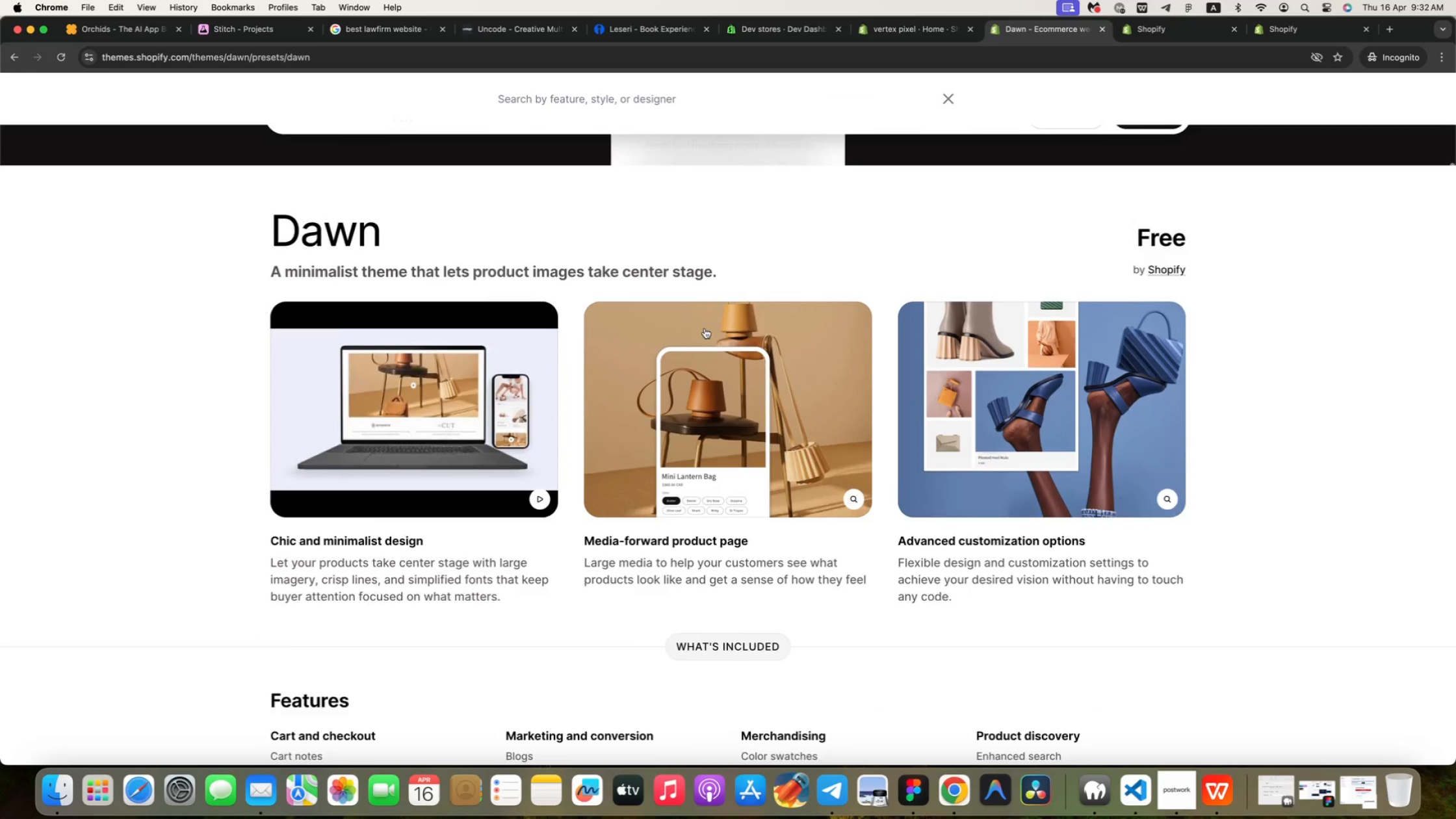 
key(ArrowDown)
 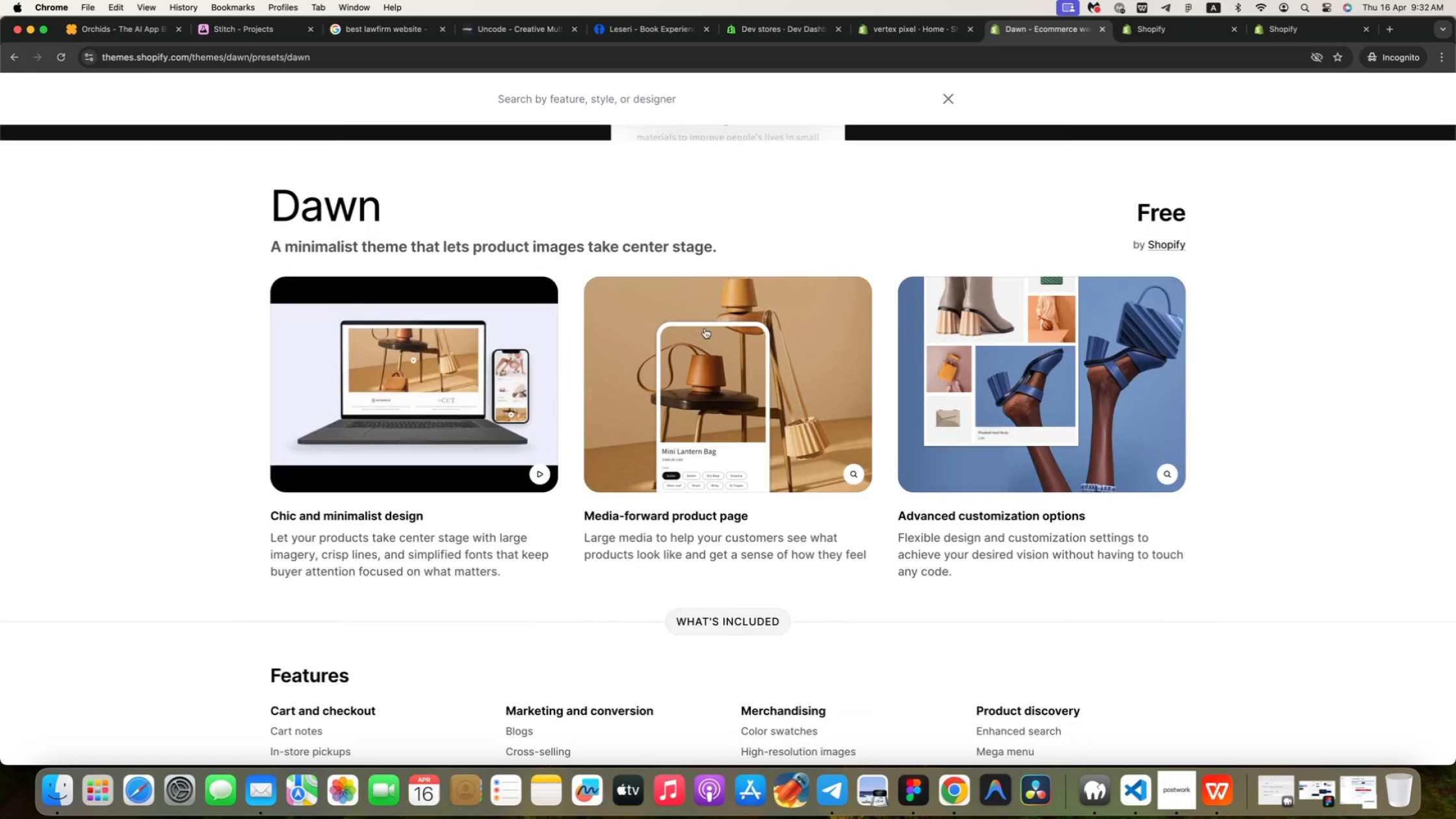 
key(ArrowDown)
 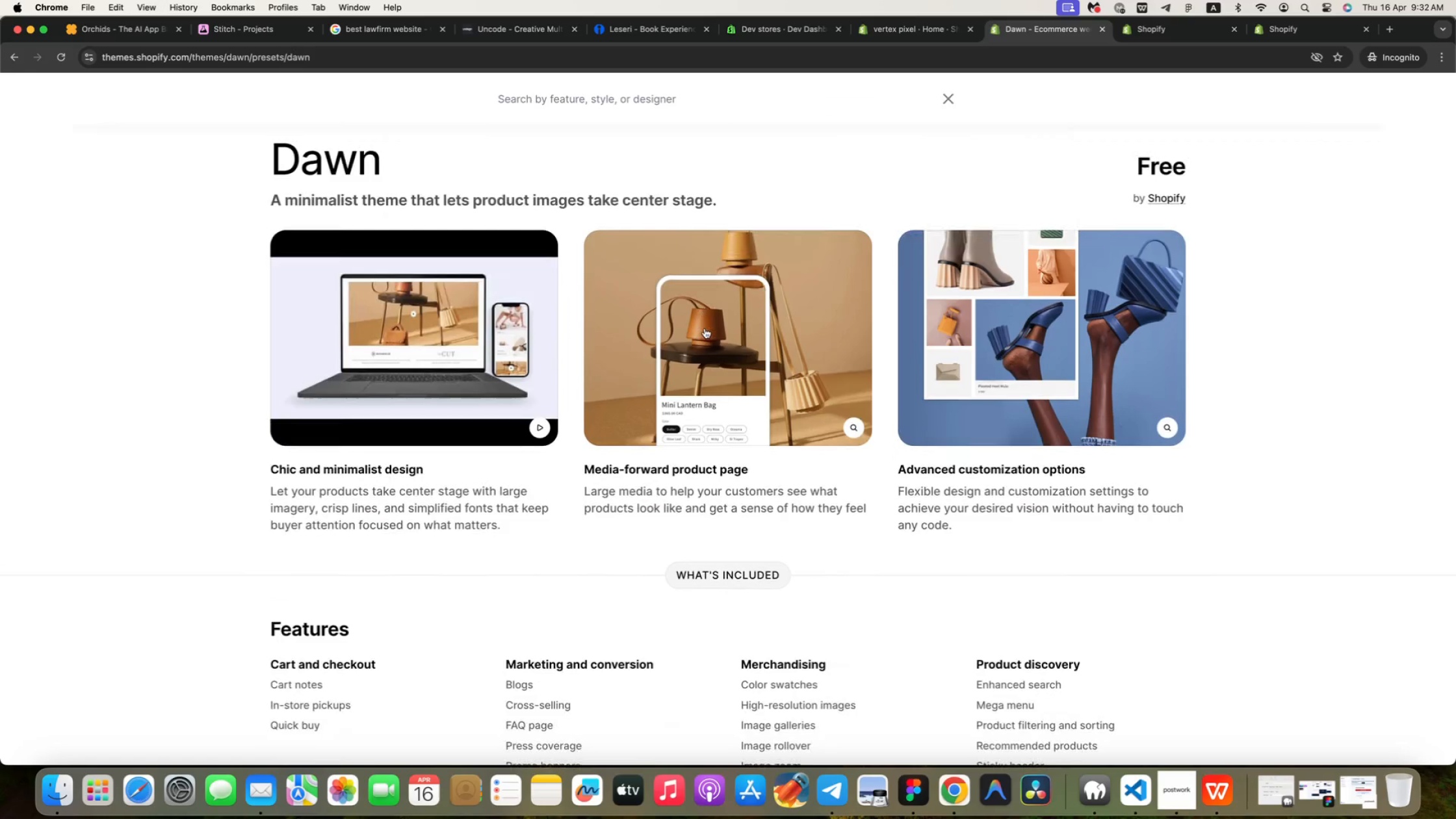 
key(ArrowDown)
 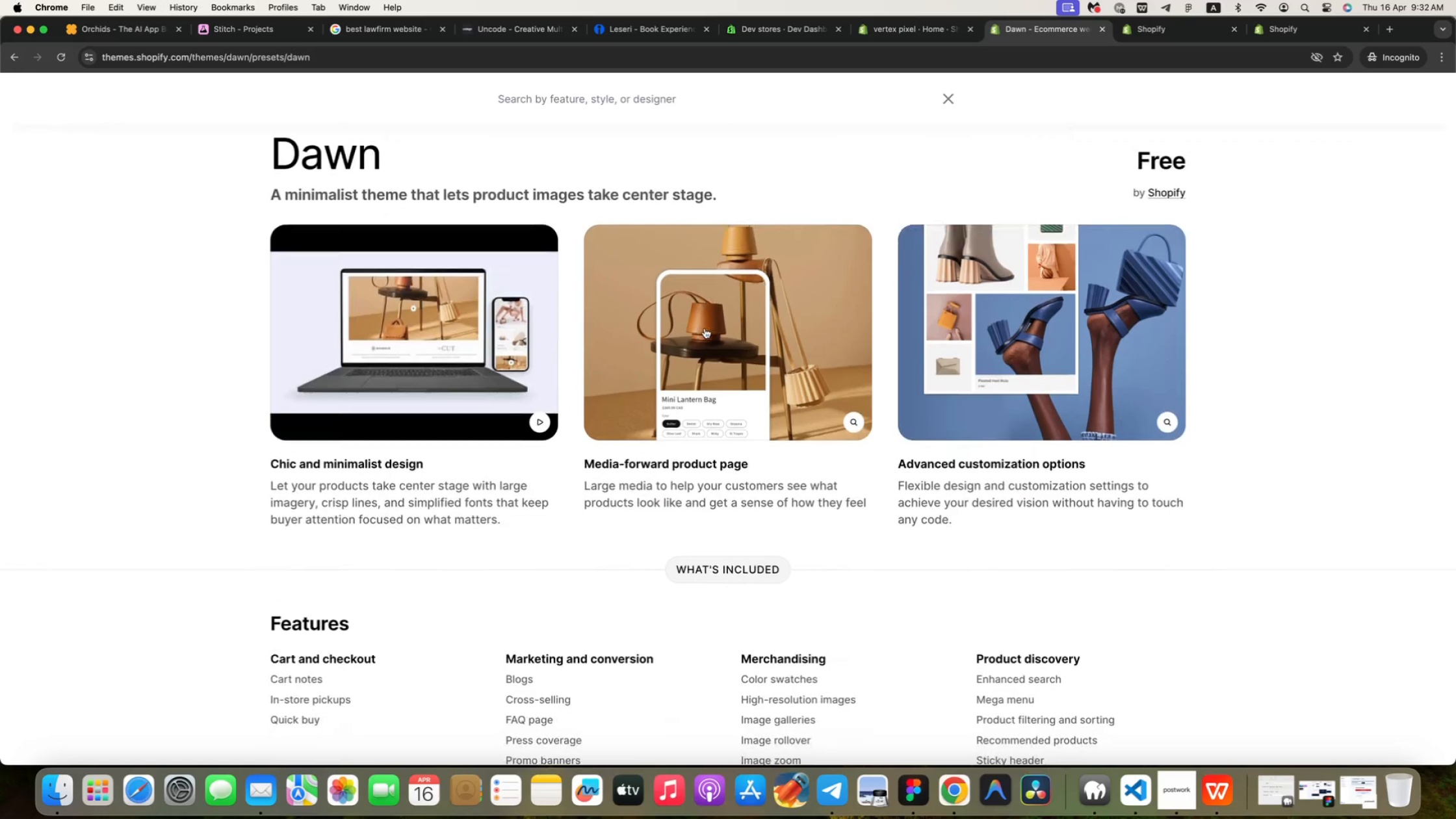 
key(ArrowDown)
 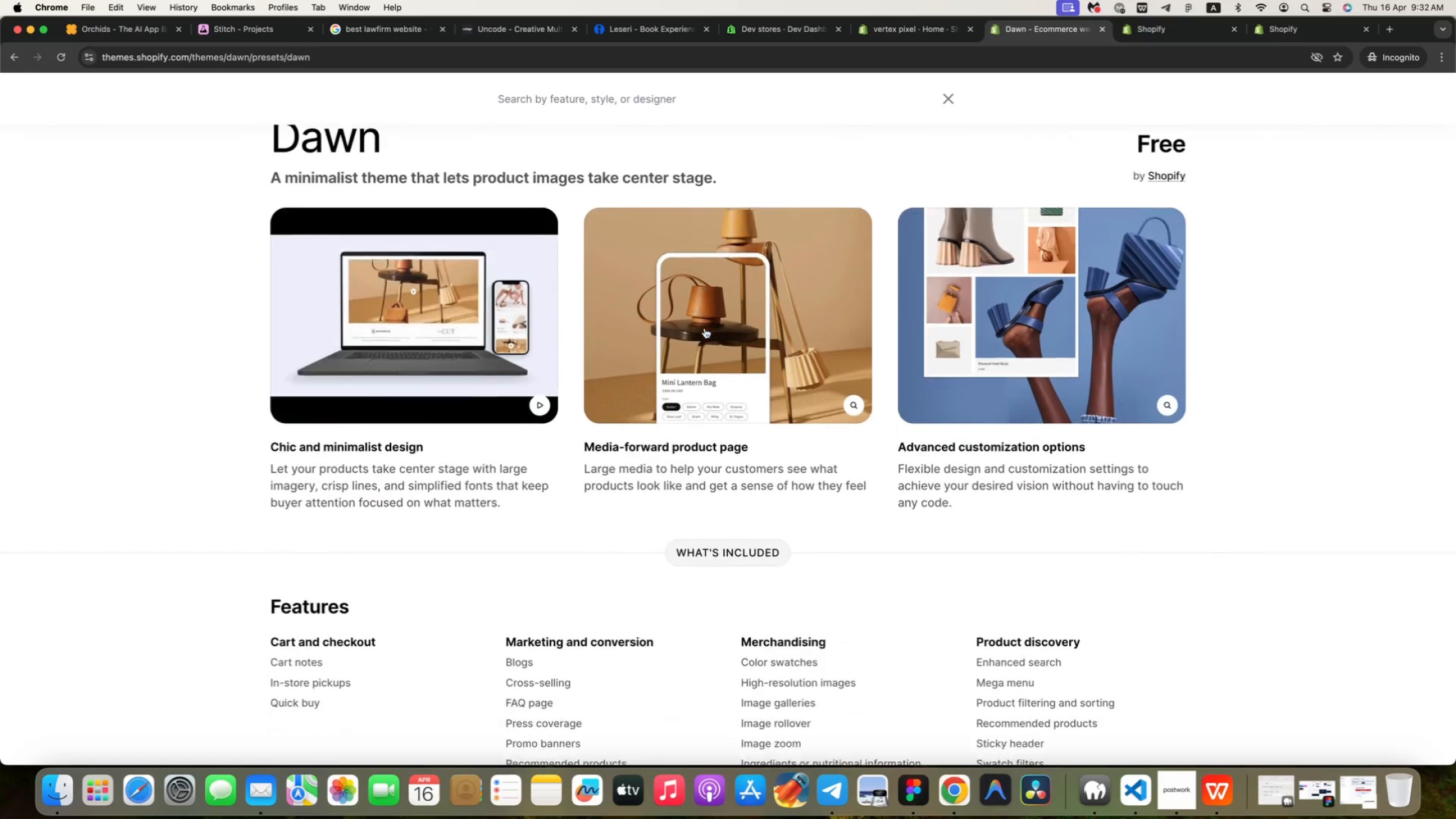 
key(ArrowDown)
 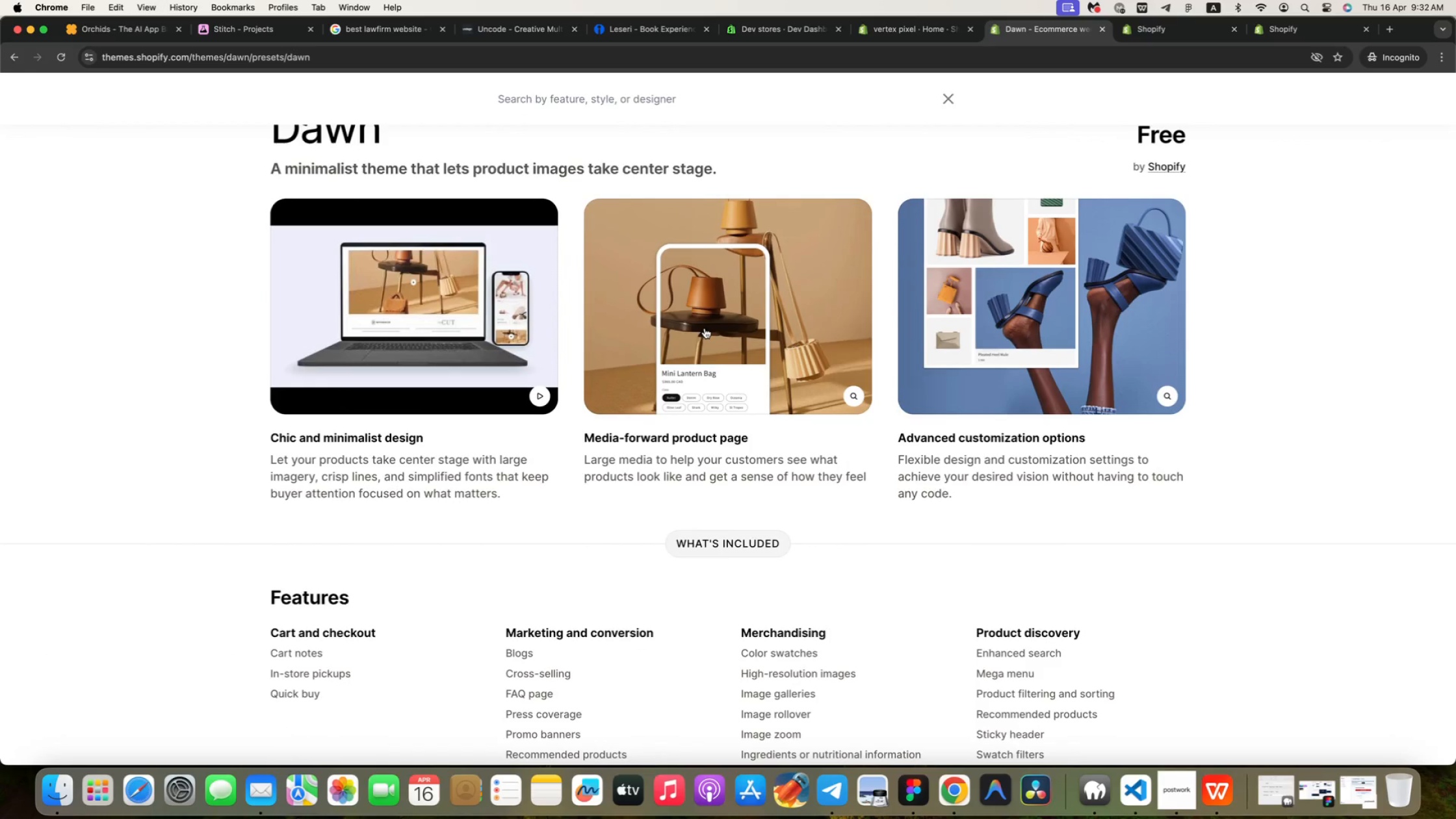 
wait(6.67)
 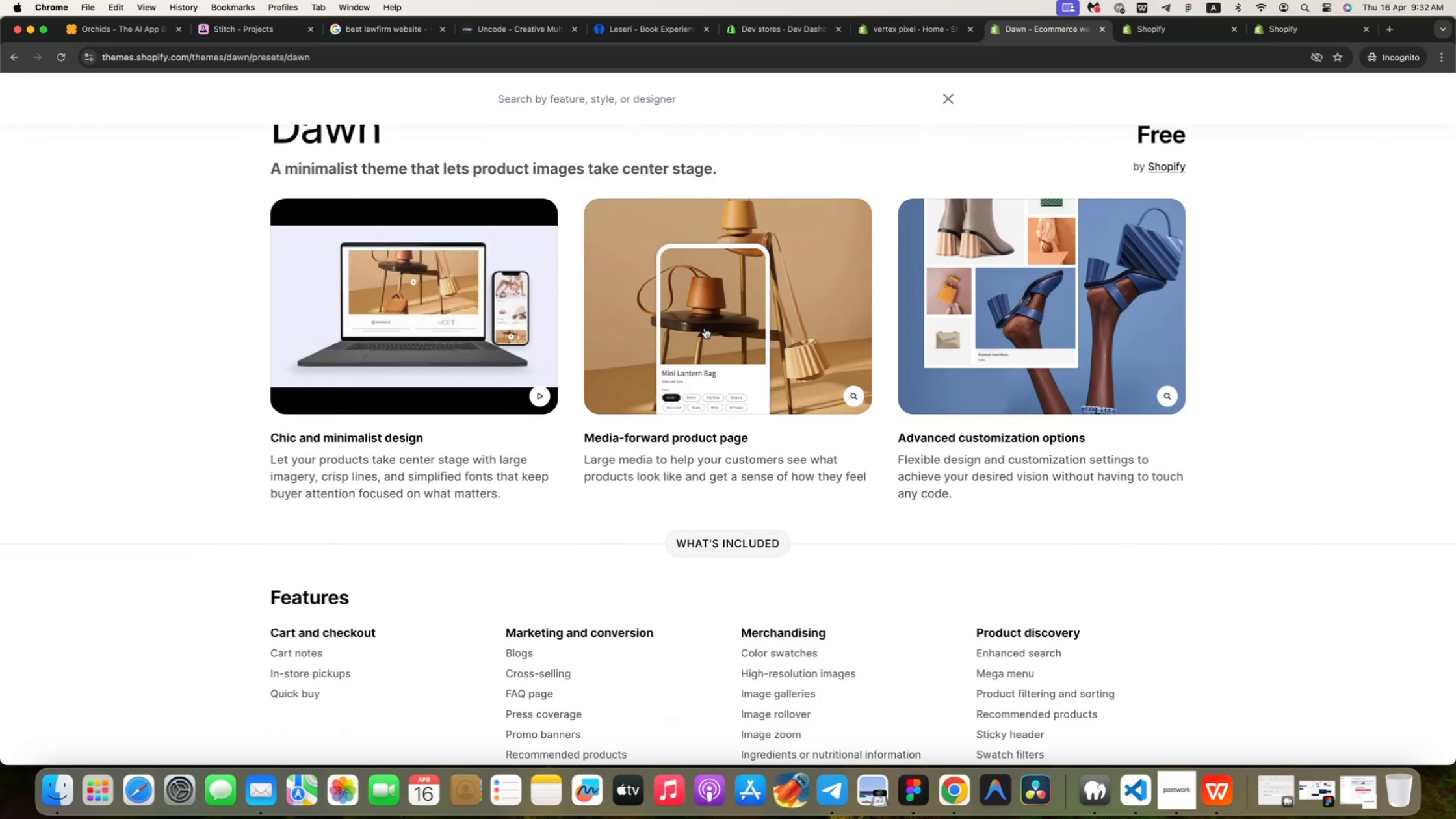 
scroll: coordinate [991, 385], scroll_direction: down, amount: 76.0
 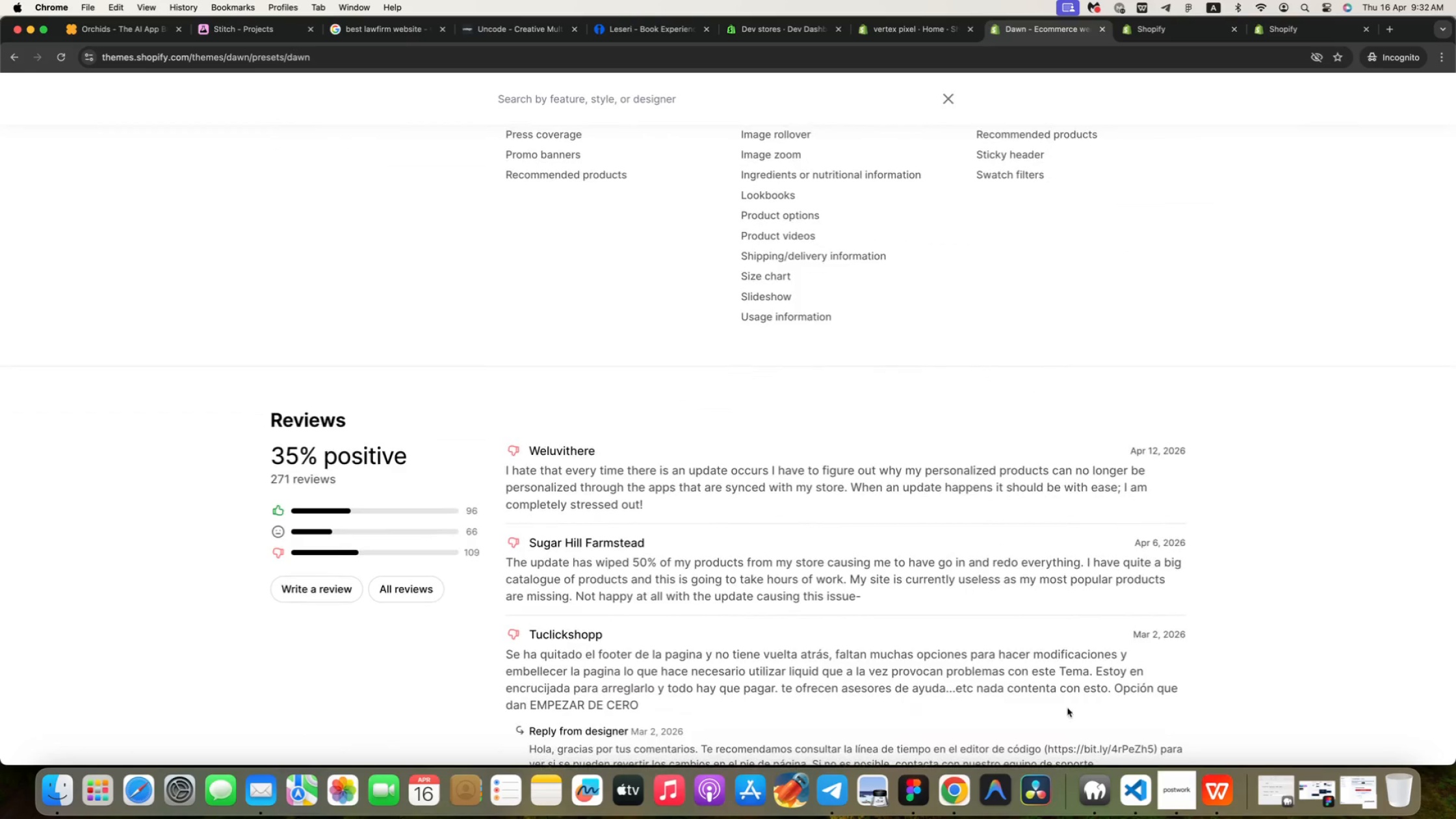 
left_click([1191, 804])